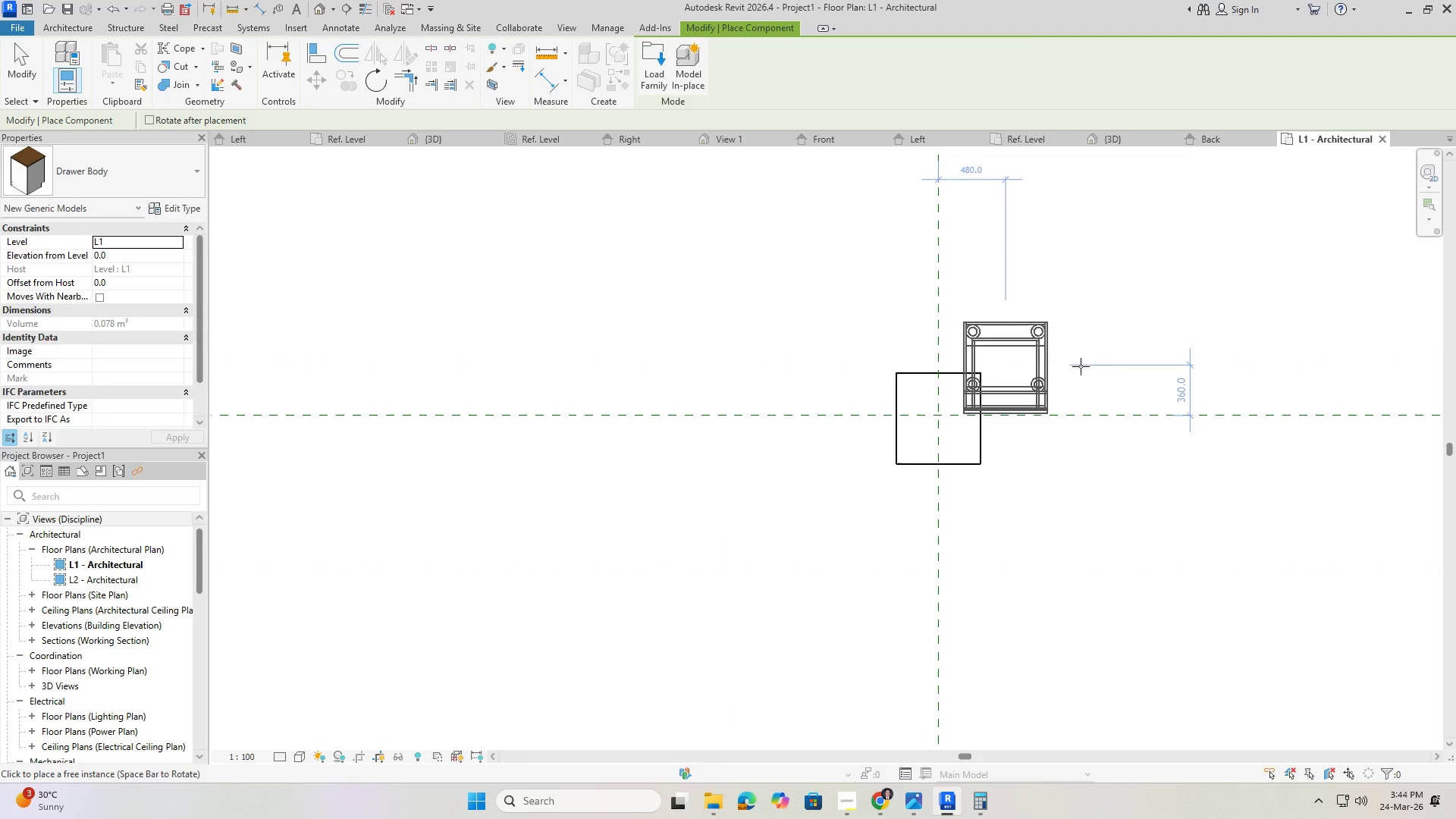 
key(Escape)
 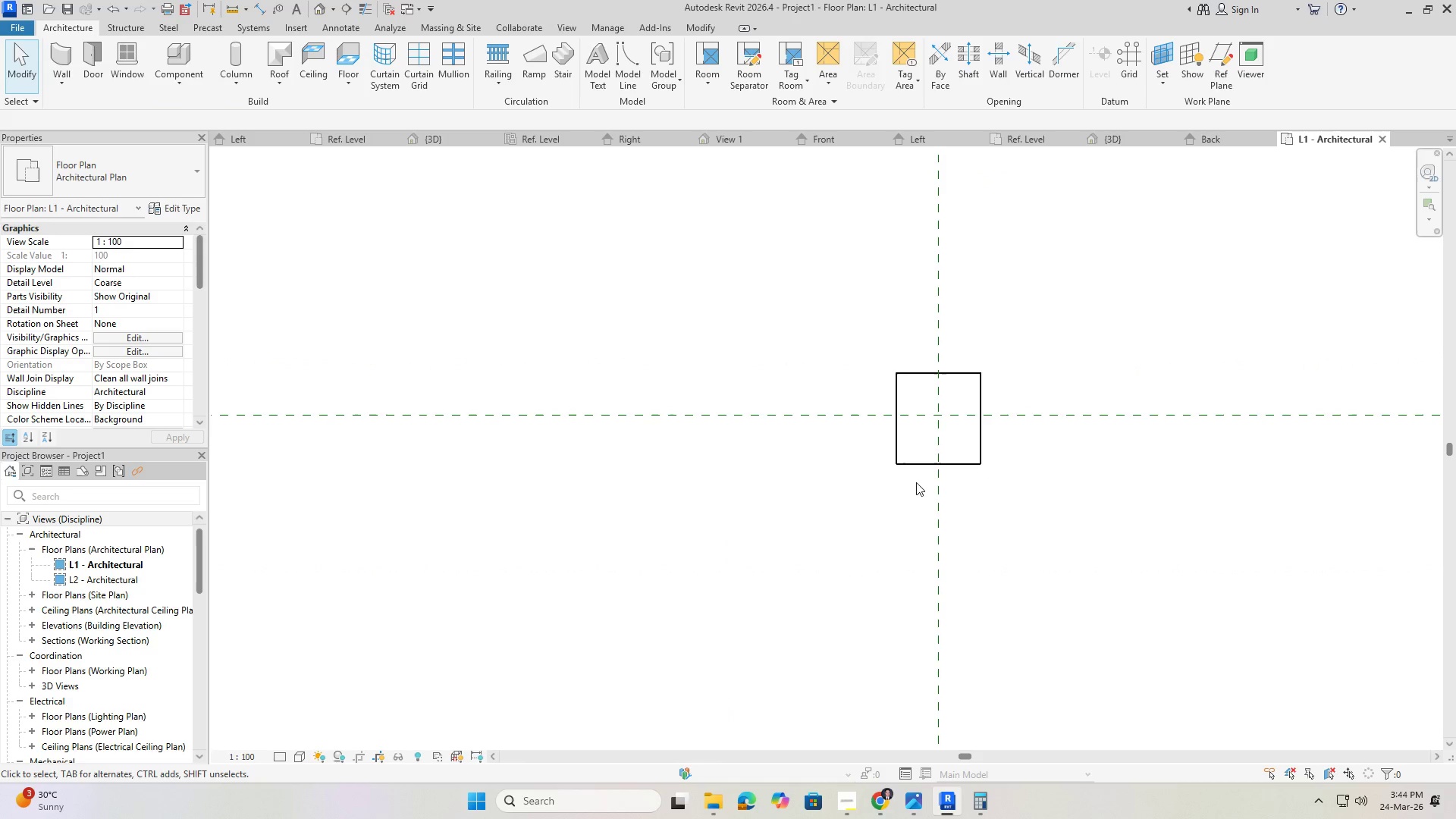 
hold_key(key=ShiftLeft, duration=0.48)
 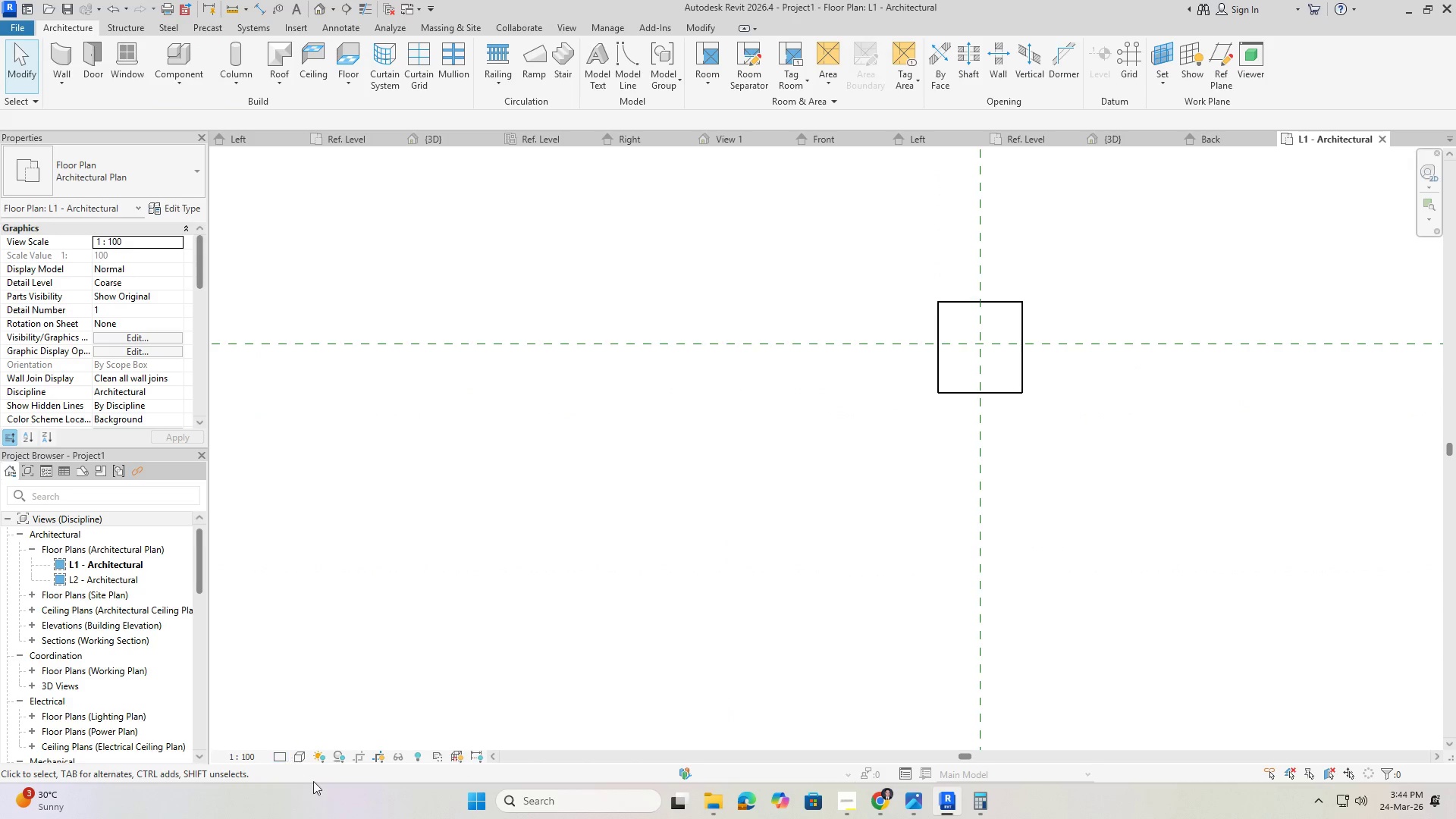 
double_click([298, 757])
 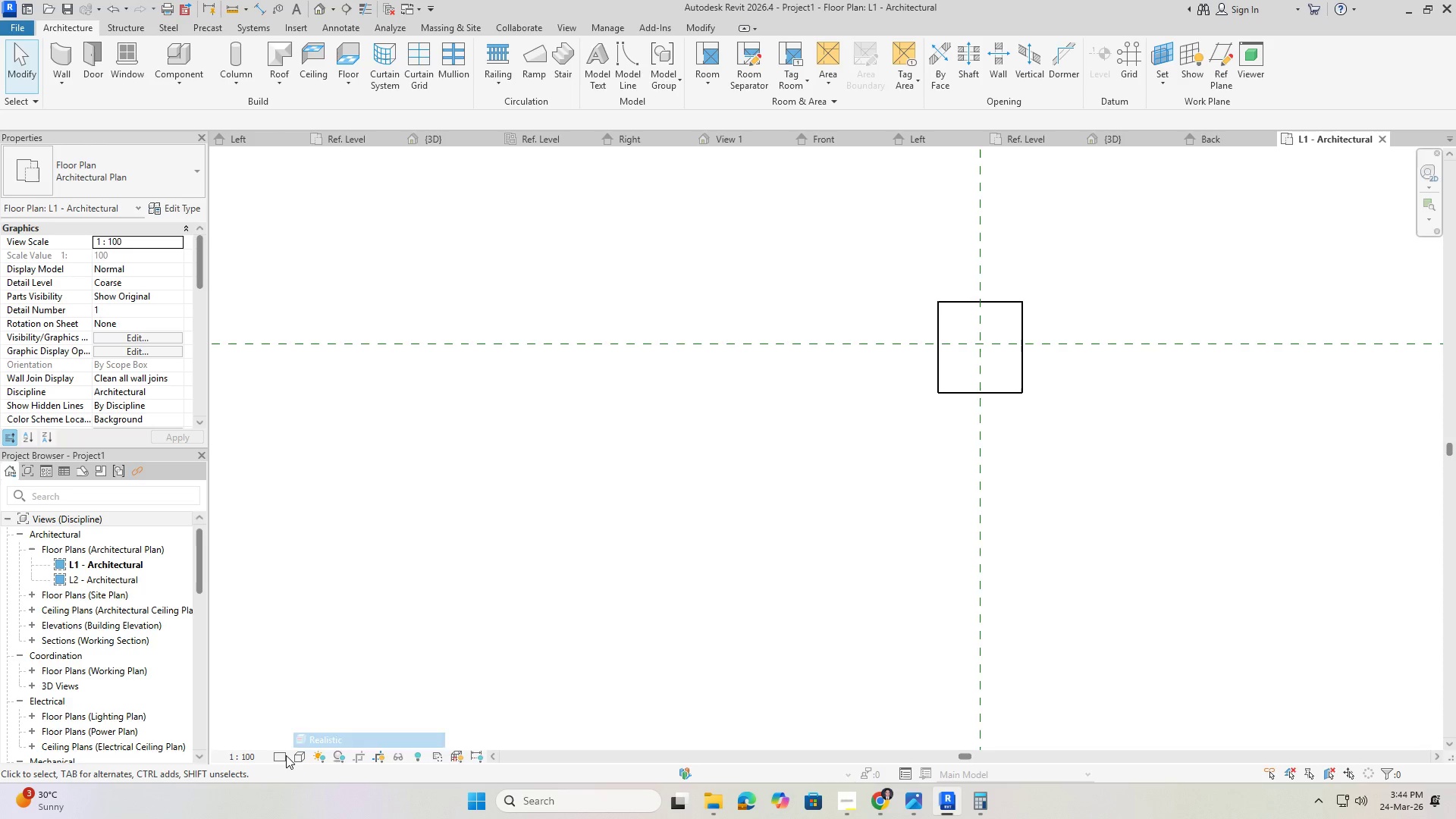 
double_click([279, 759])
 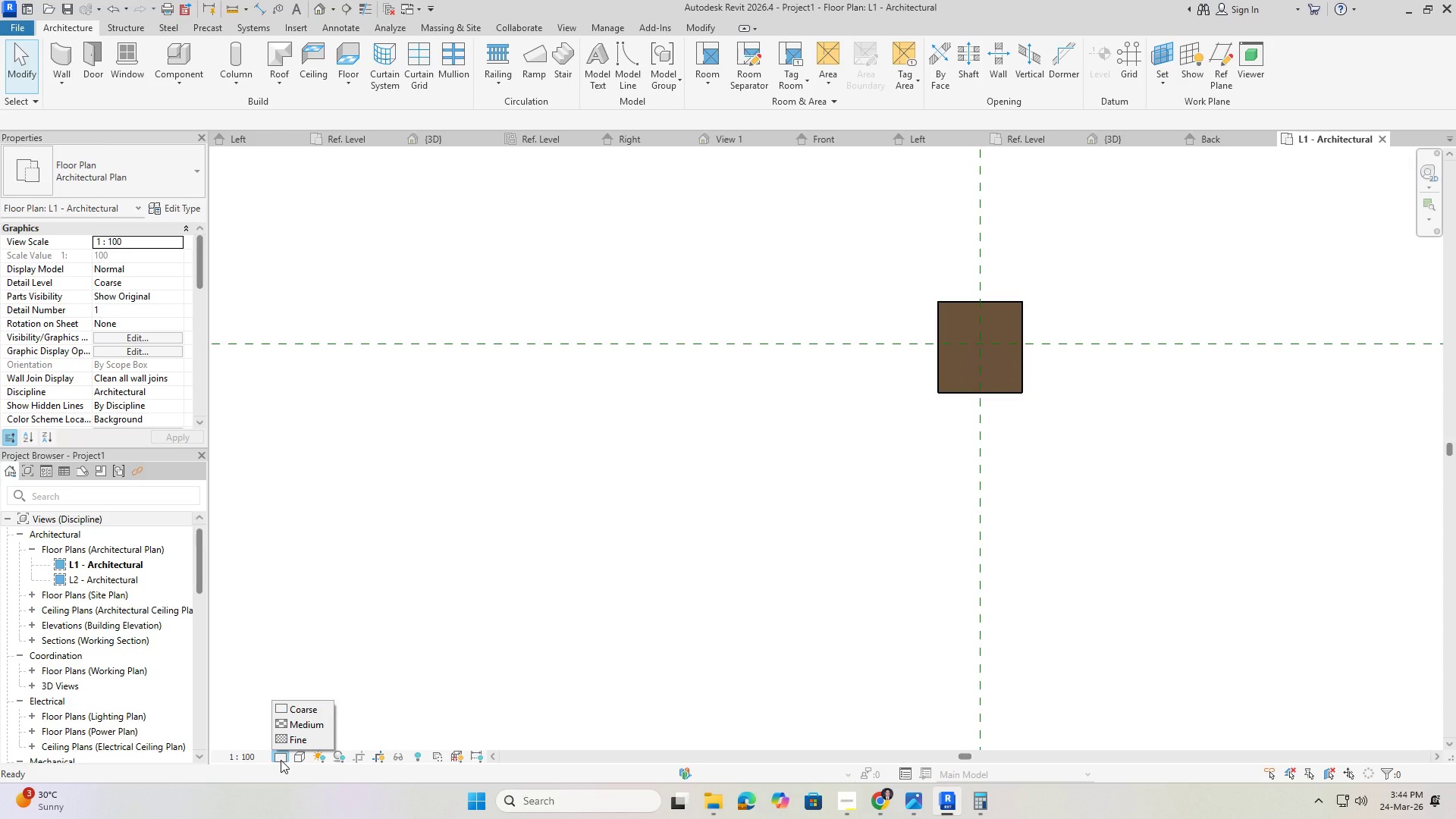 
left_click([289, 742])
 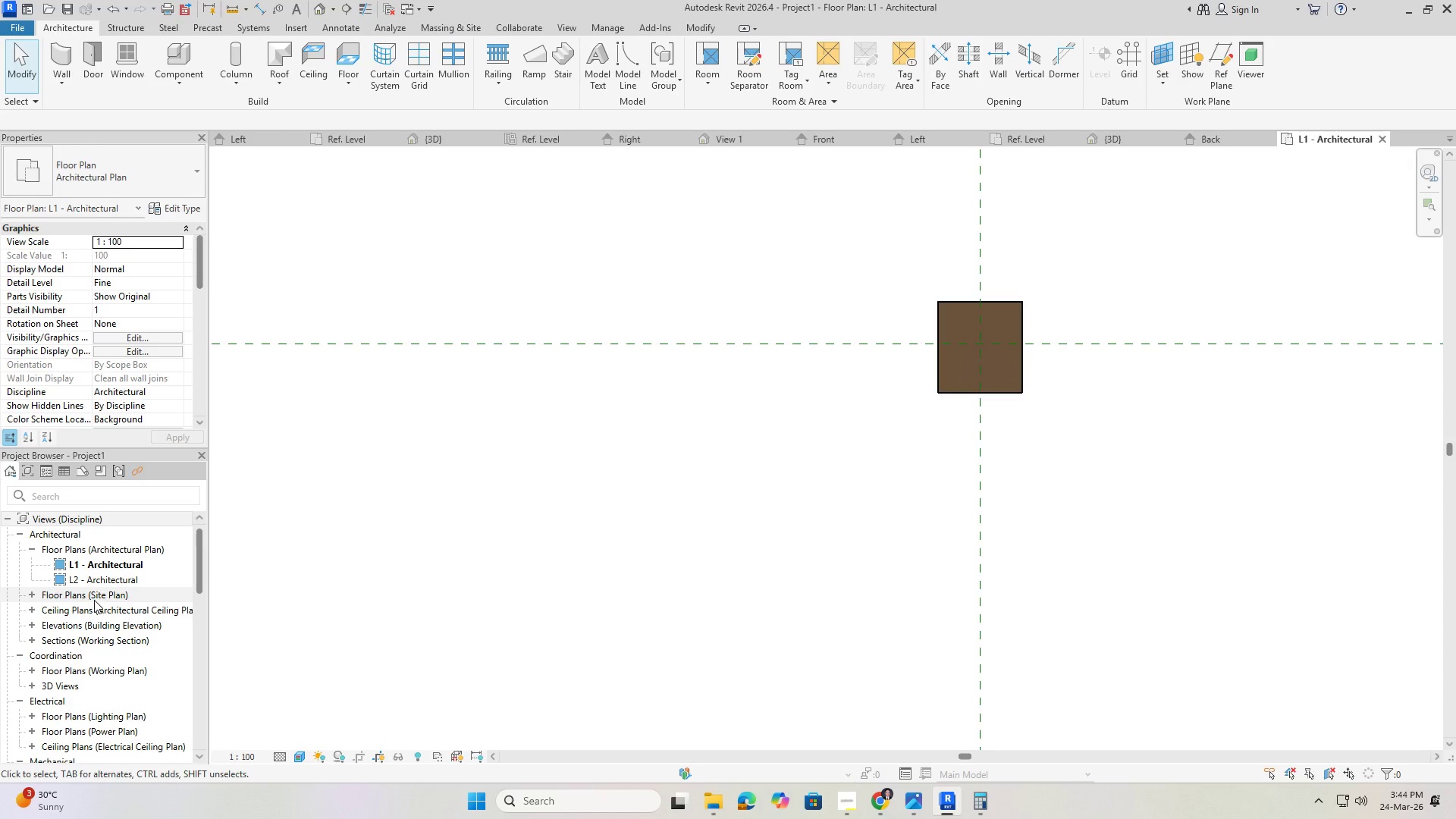 
wait(6.78)
 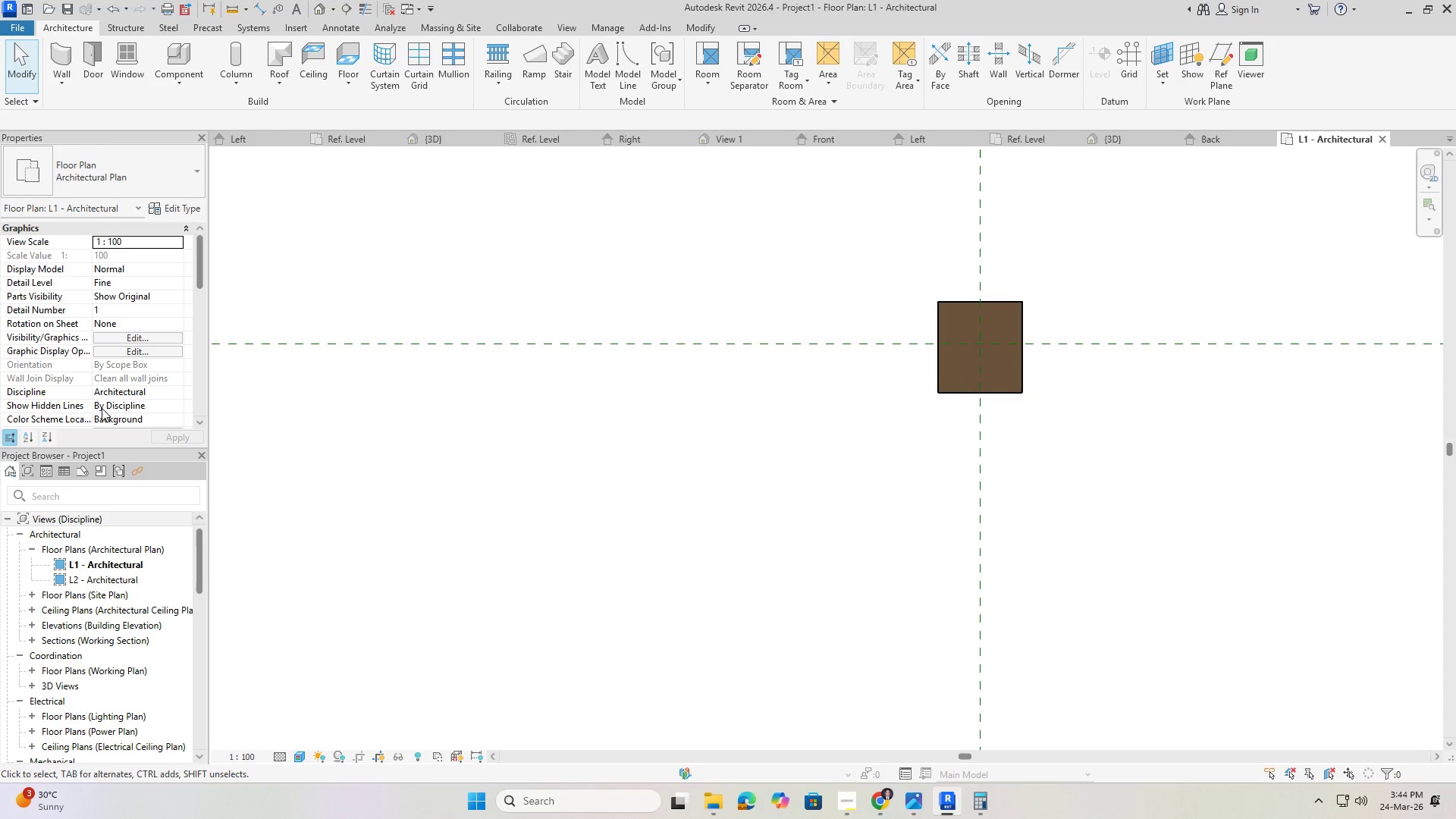 
double_click([74, 598])
 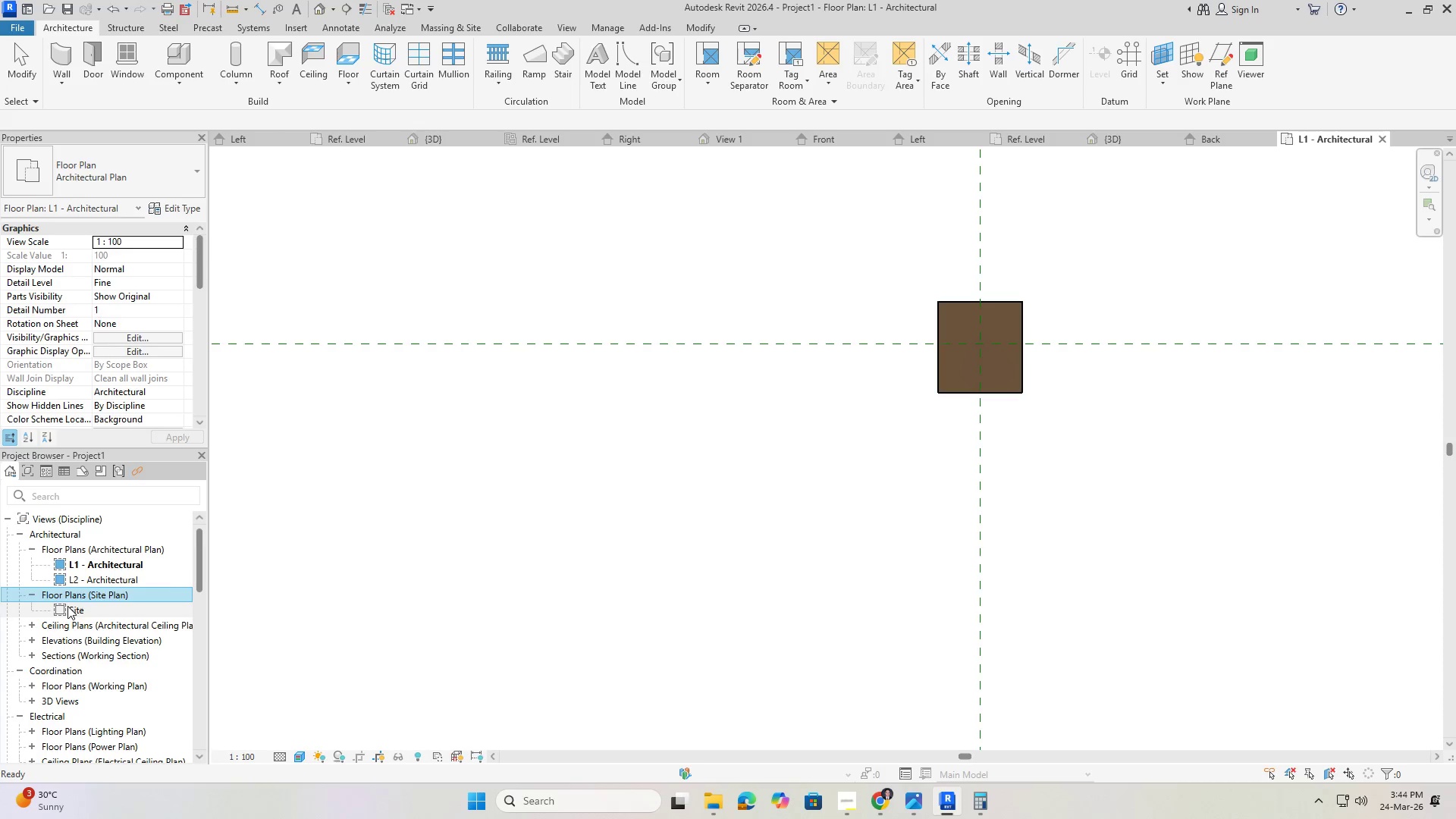 
double_click([67, 606])
 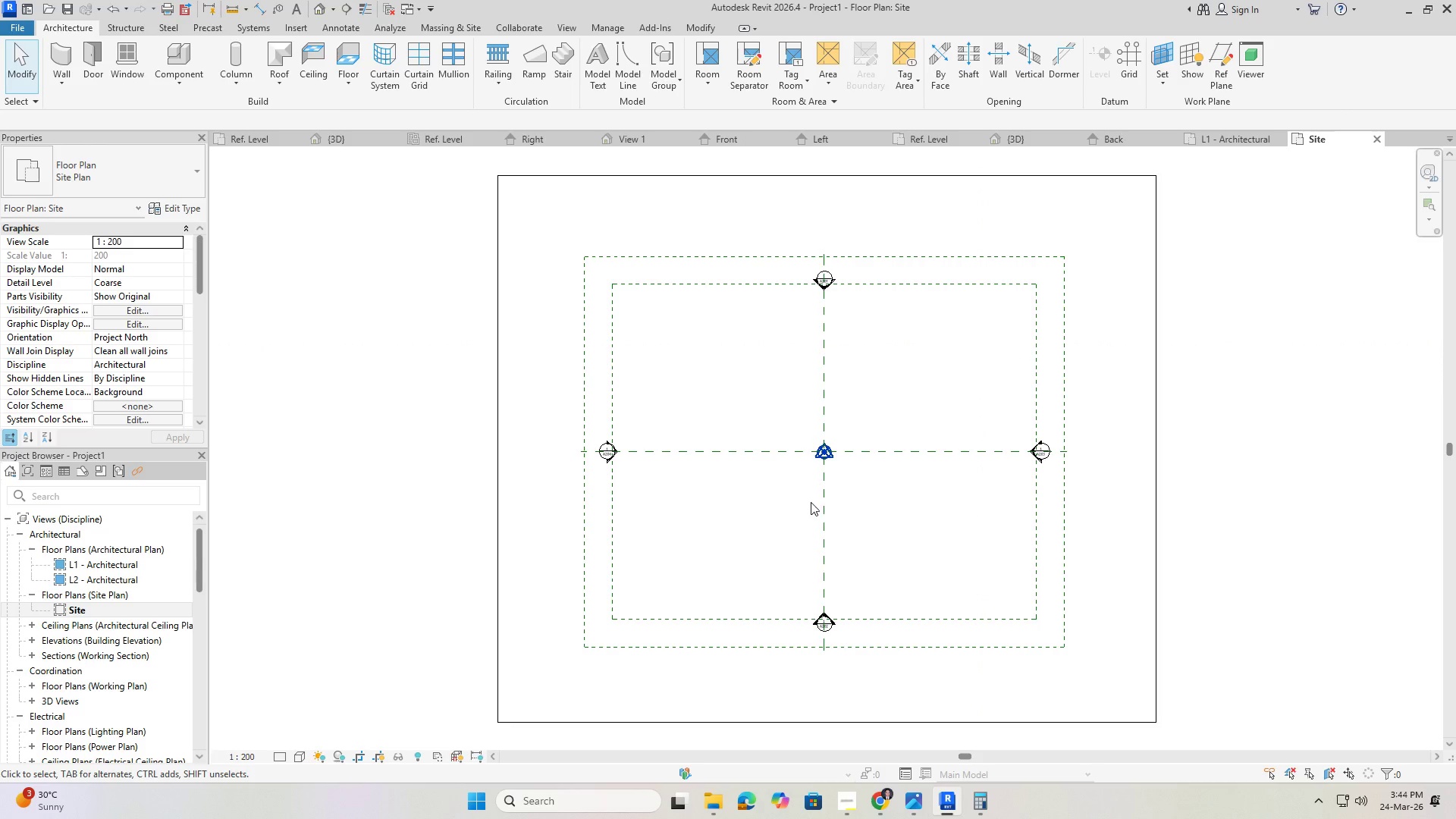 
scroll: coordinate [778, 490], scroll_direction: up, amount: 33.0
 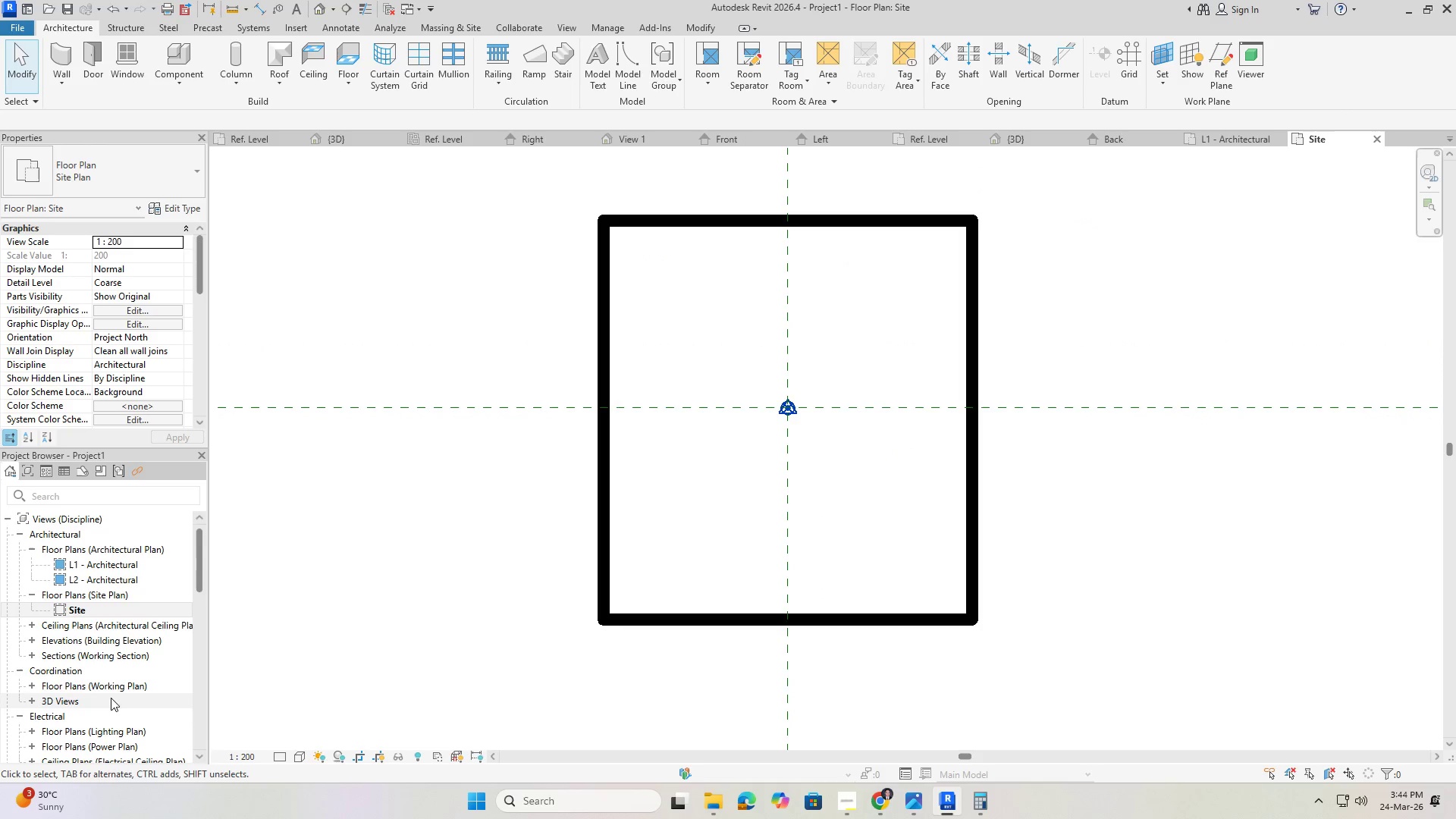 
double_click([71, 702])
 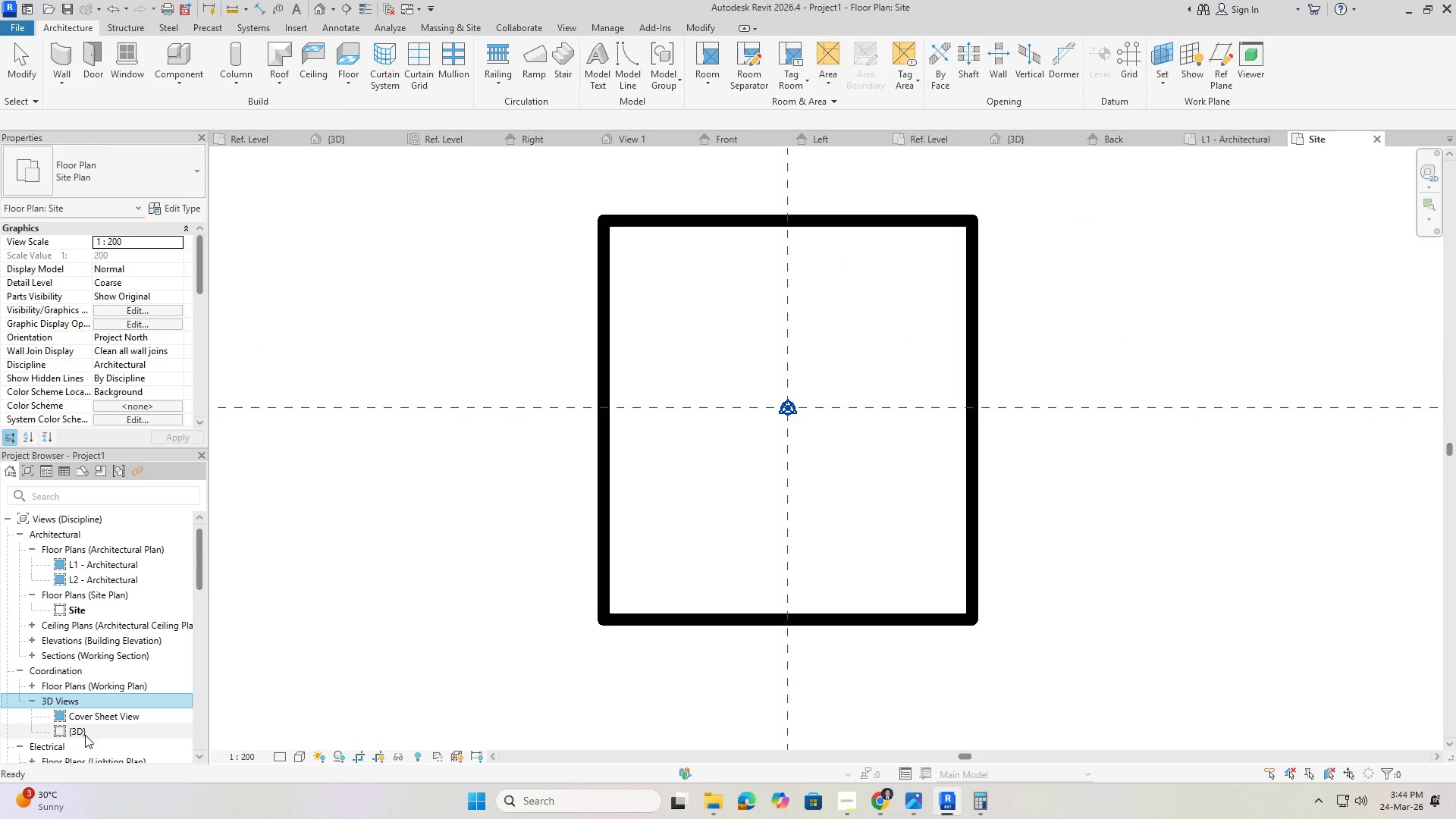 
double_click([83, 735])
 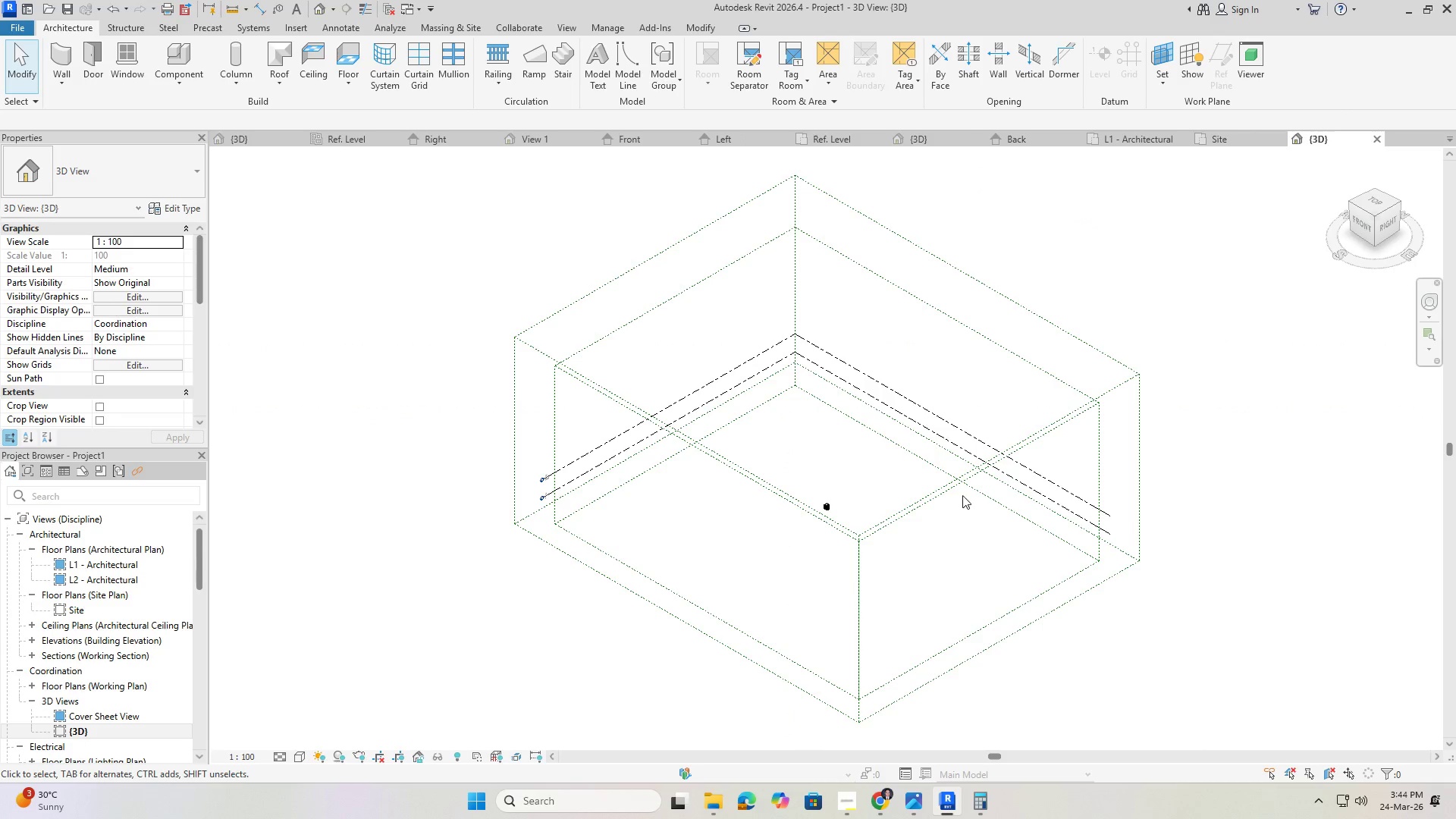 
hold_key(key=ShiftLeft, duration=0.84)
 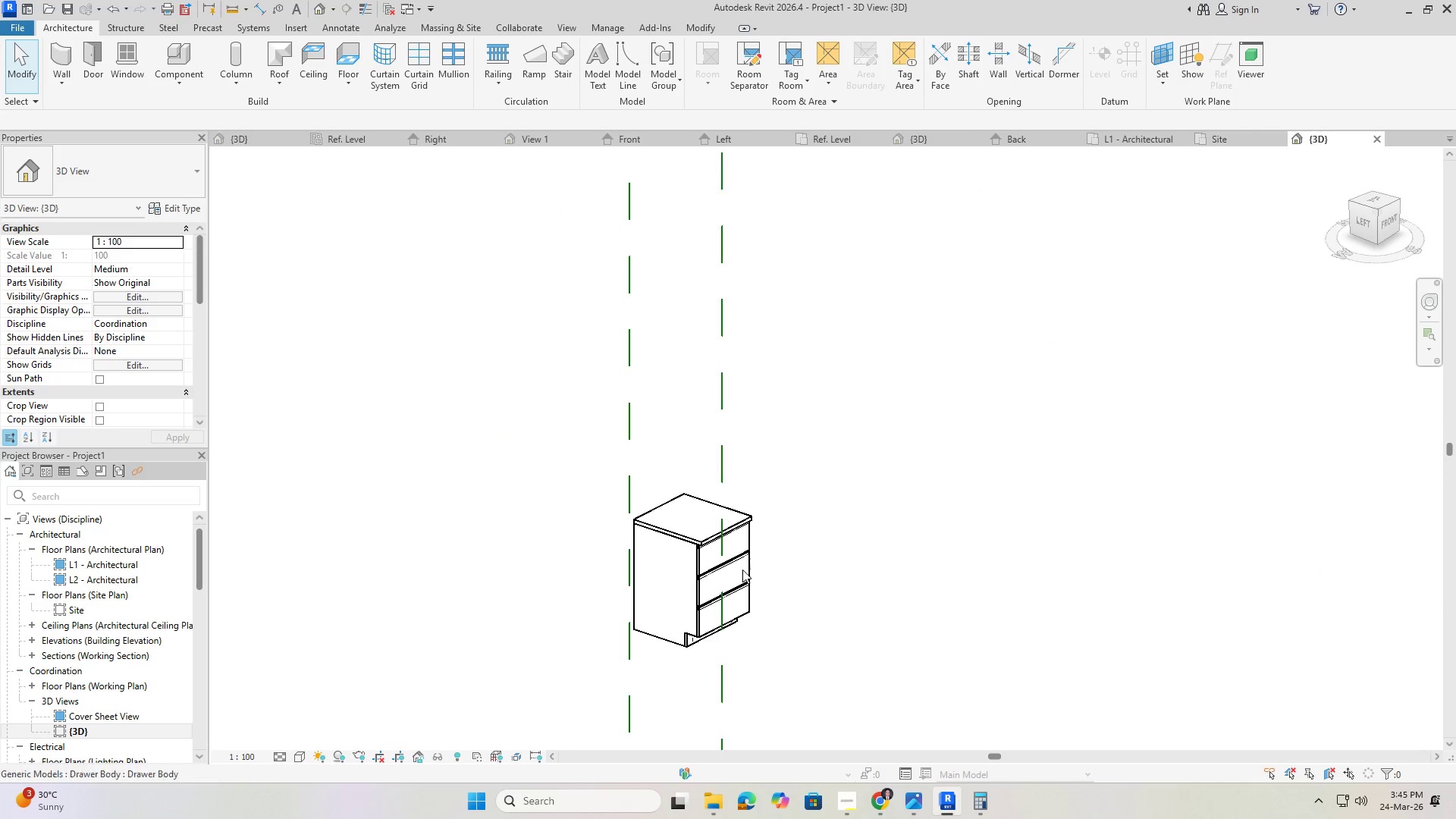 
scroll: coordinate [586, 491], scroll_direction: up, amount: 22.0
 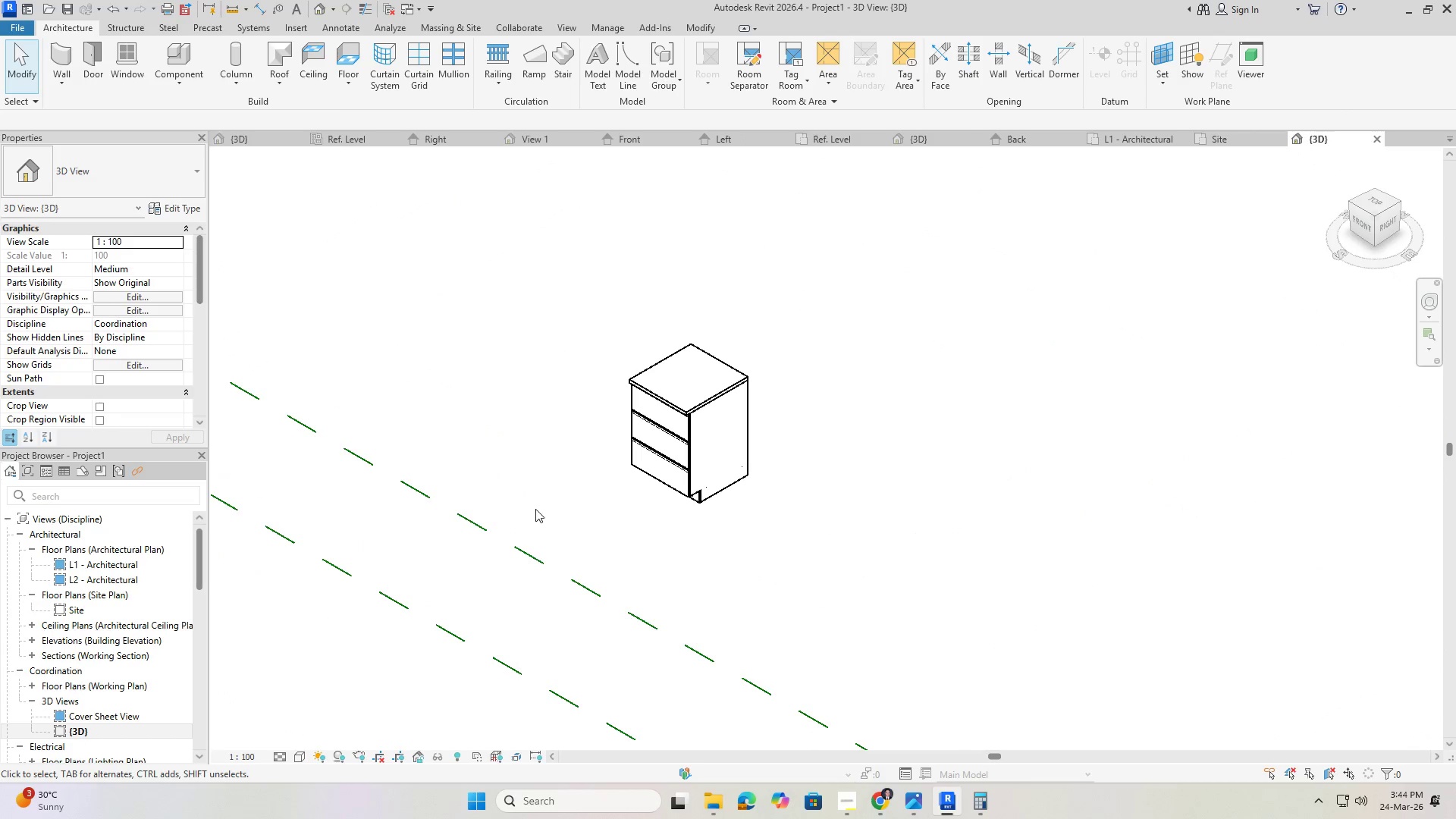 
hold_key(key=ShiftLeft, duration=0.42)
 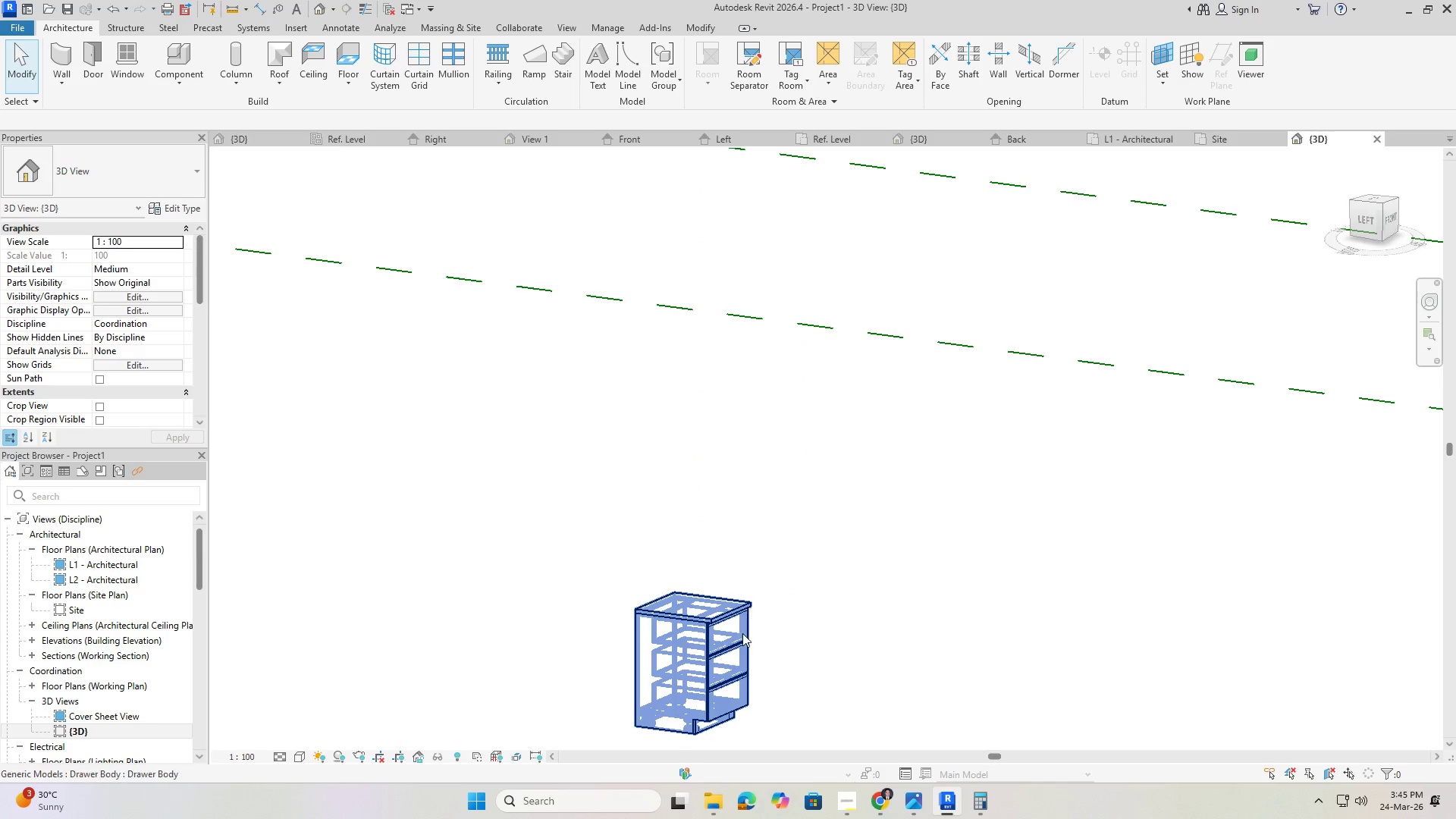 
hold_key(key=ShiftLeft, duration=0.67)
 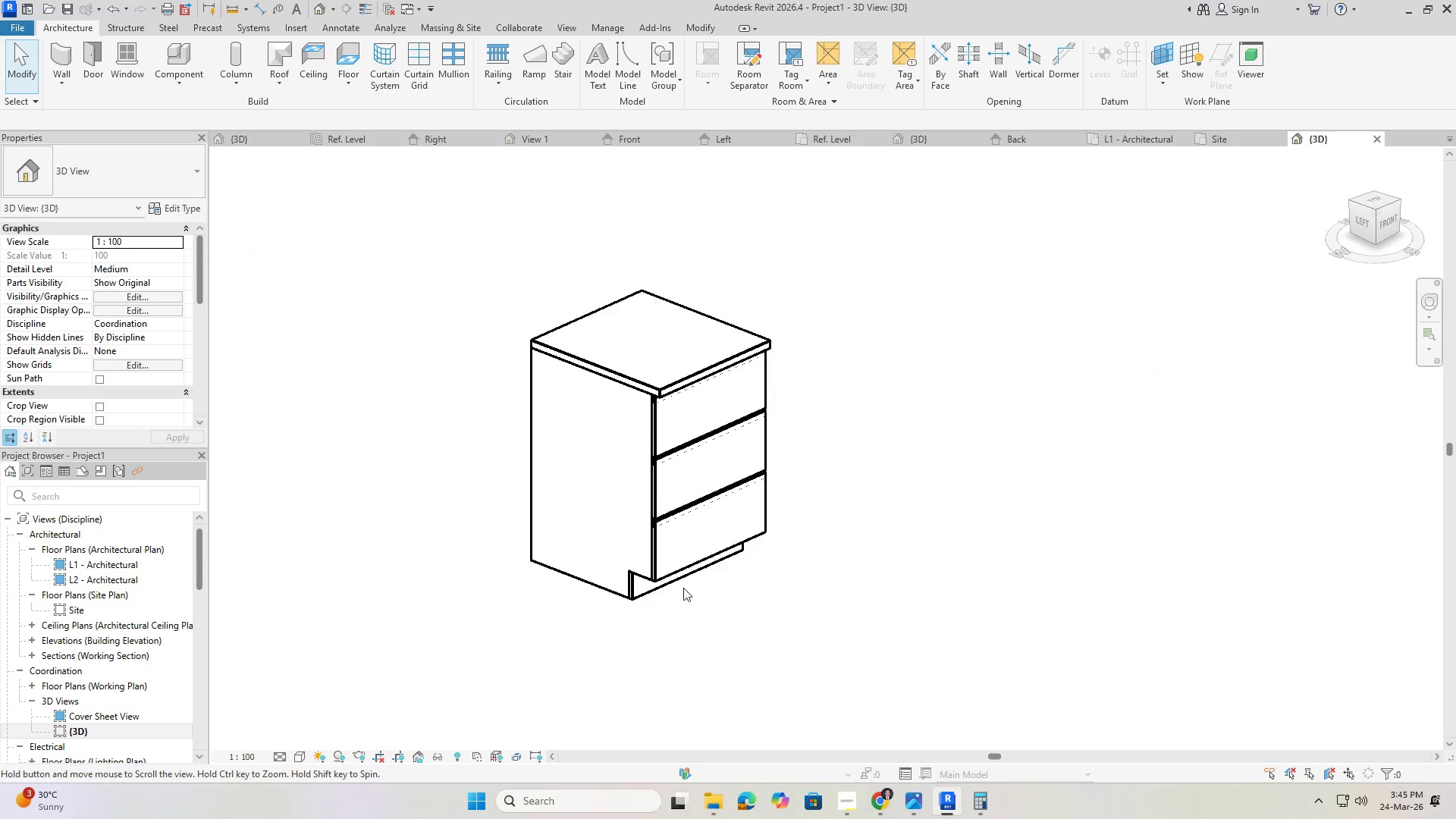 
scroll: coordinate [783, 351], scroll_direction: up, amount: 6.0
 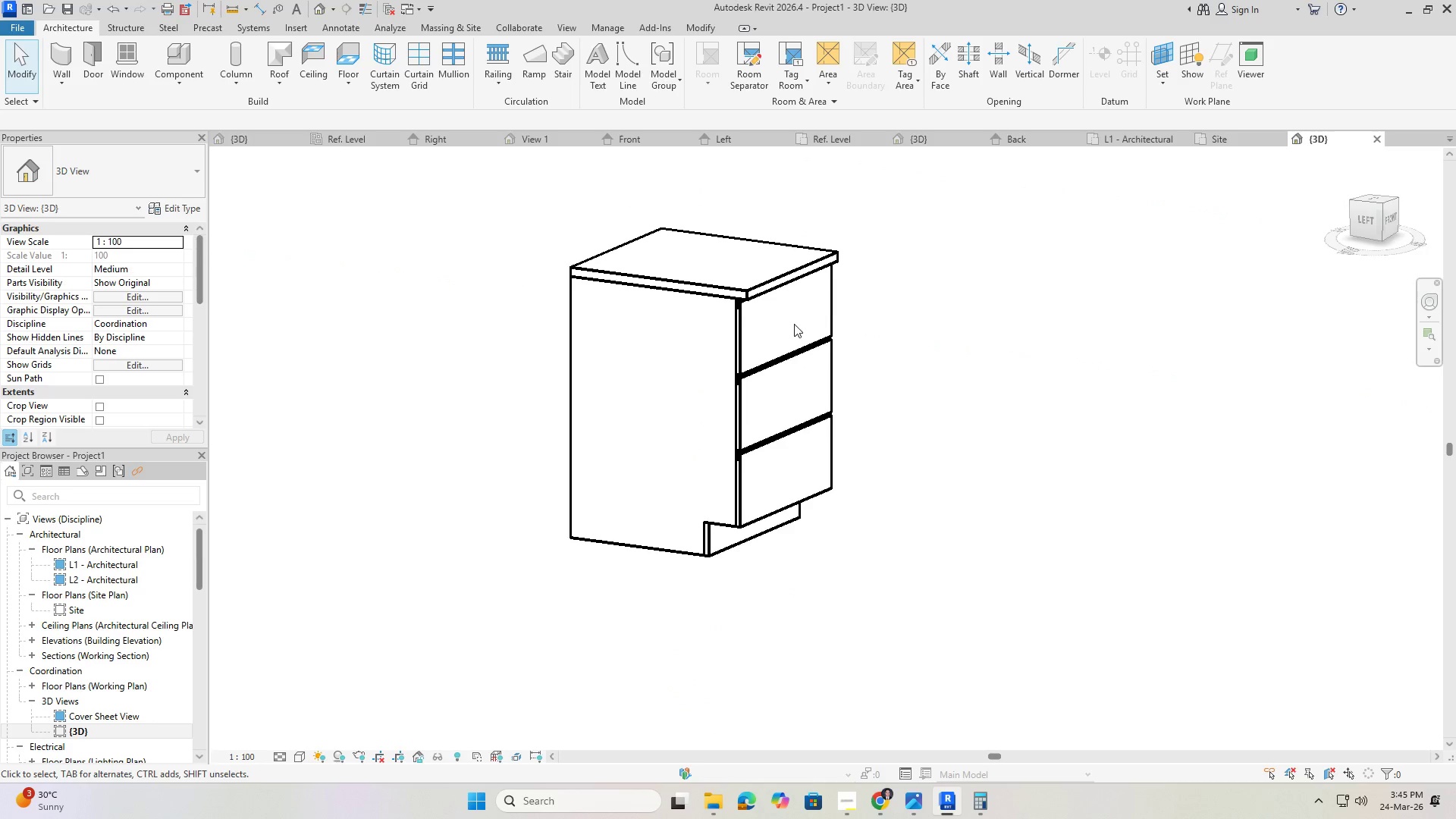 
scroll: coordinate [686, 579], scroll_direction: down, amount: 1.0
 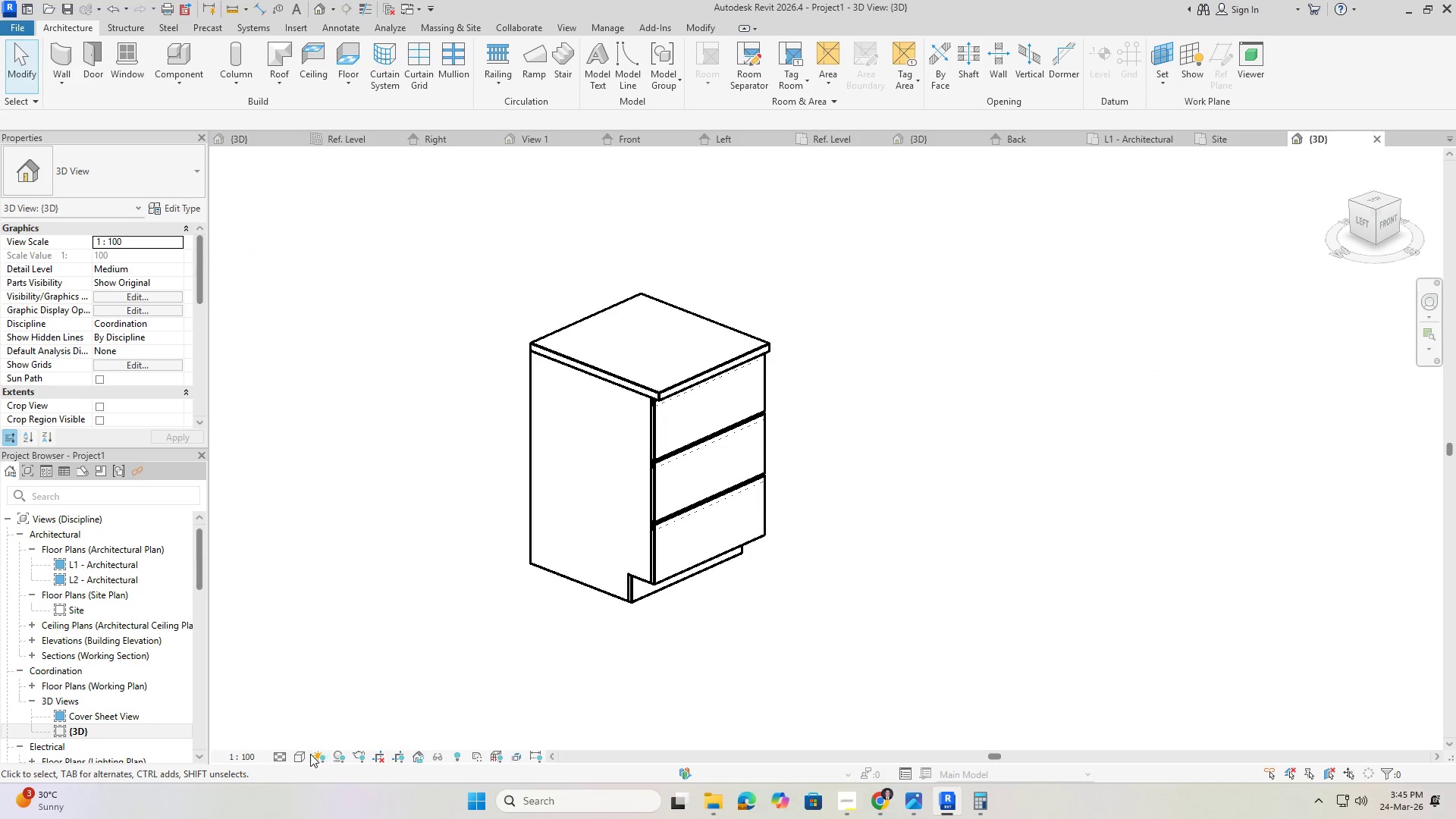 
left_click([300, 756])
 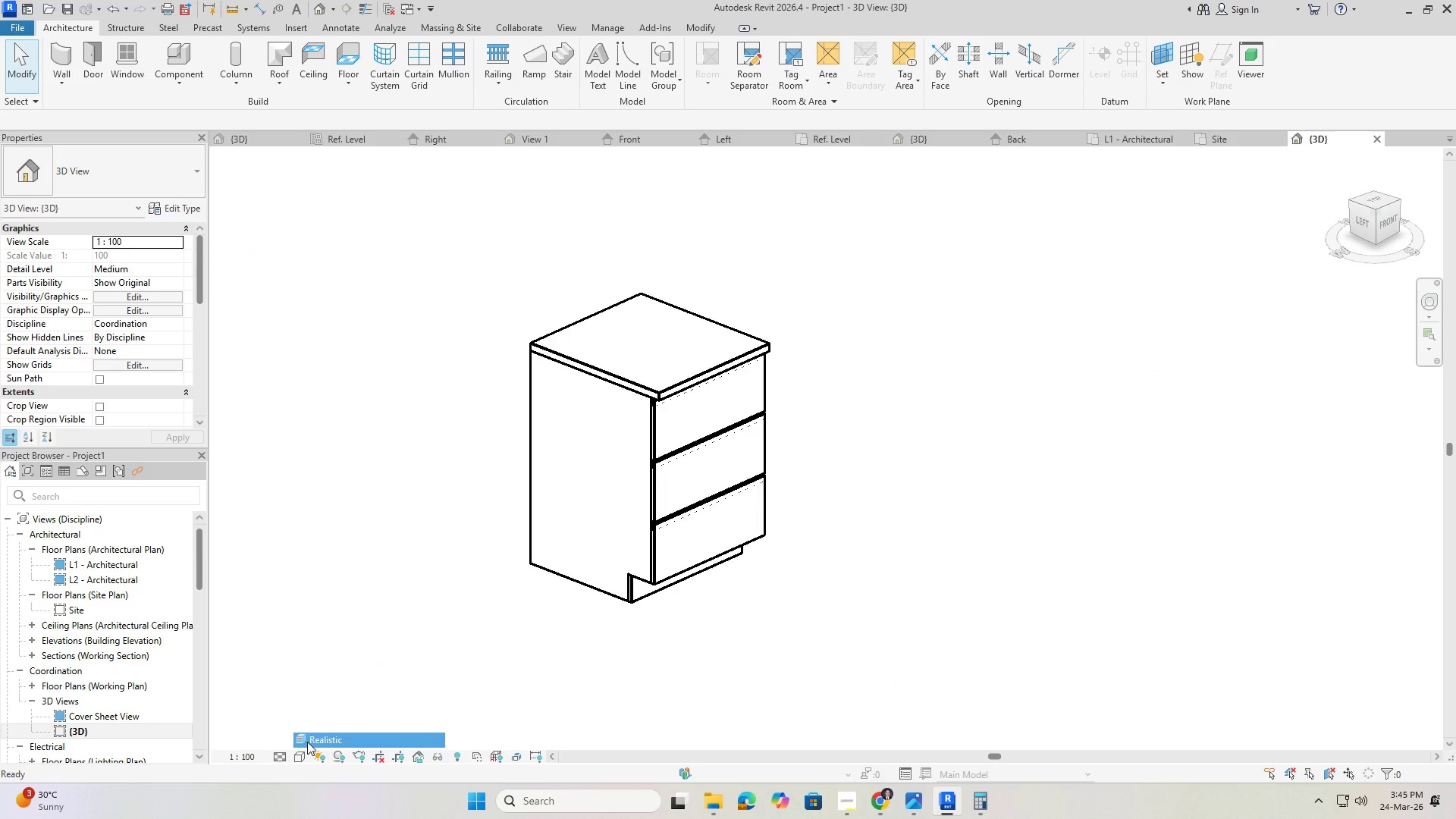 
left_click([274, 760])
 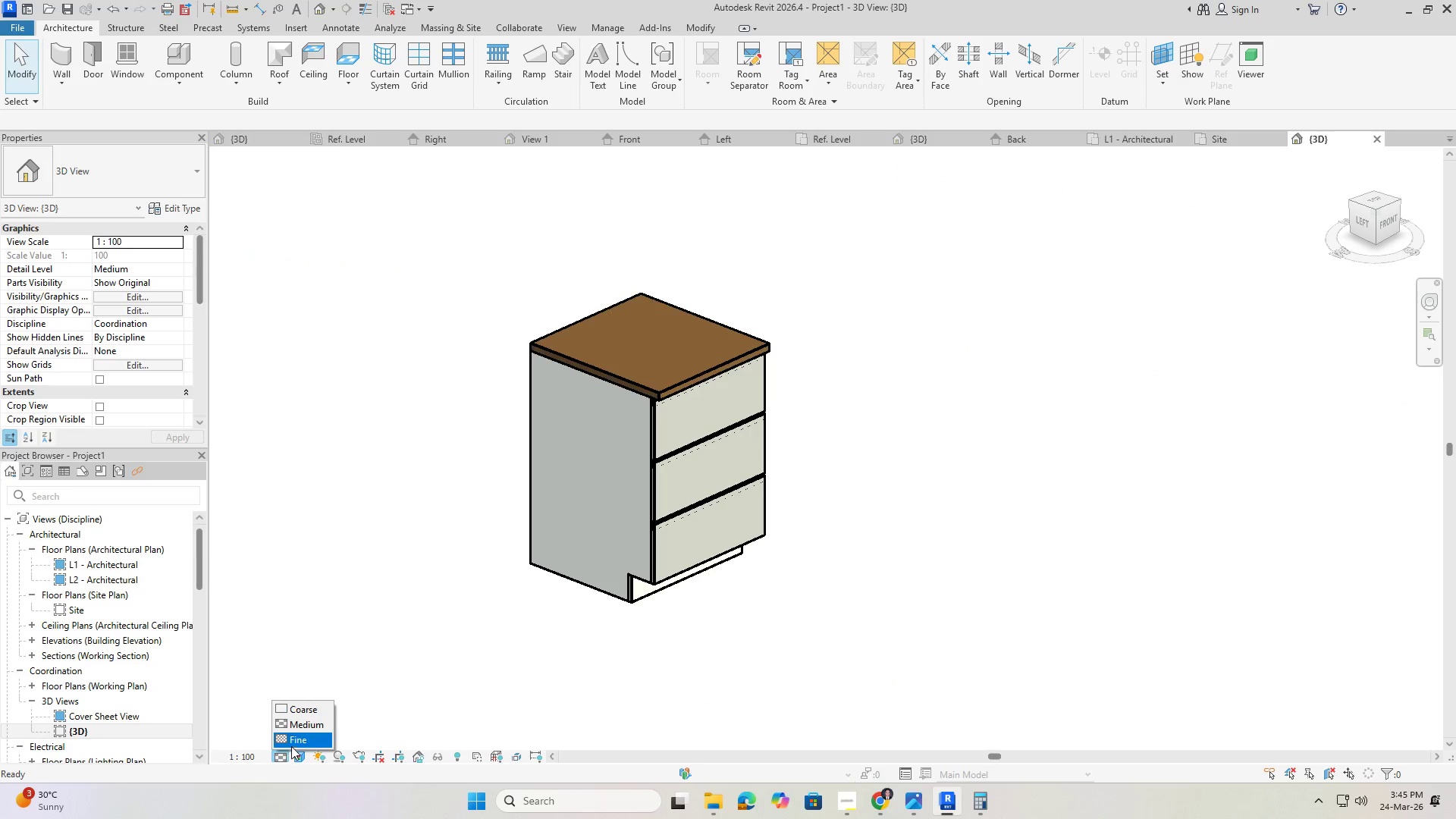 
left_click([291, 744])
 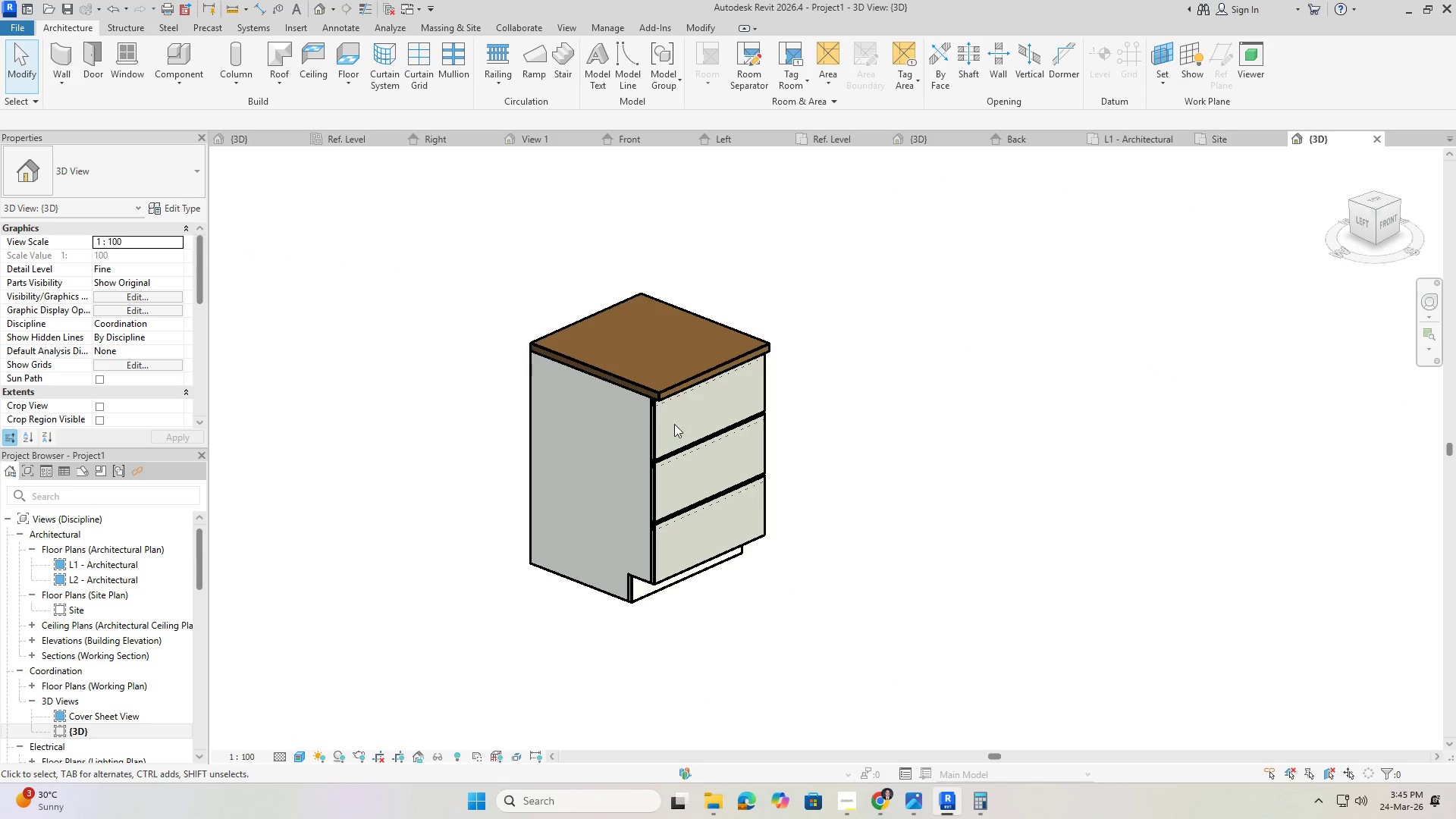 
scroll: coordinate [676, 417], scroll_direction: up, amount: 4.0
 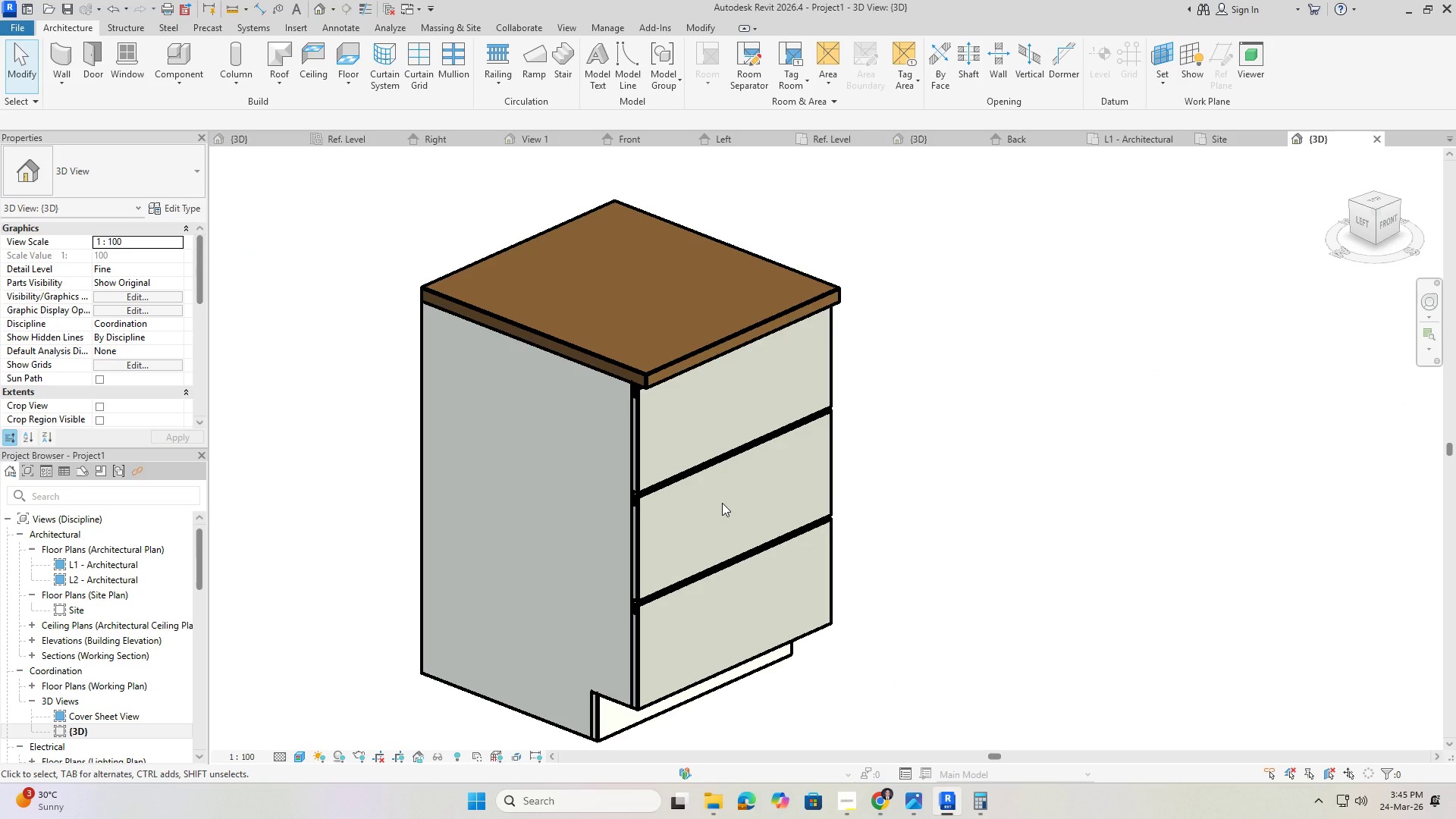 
wait(53.42)
 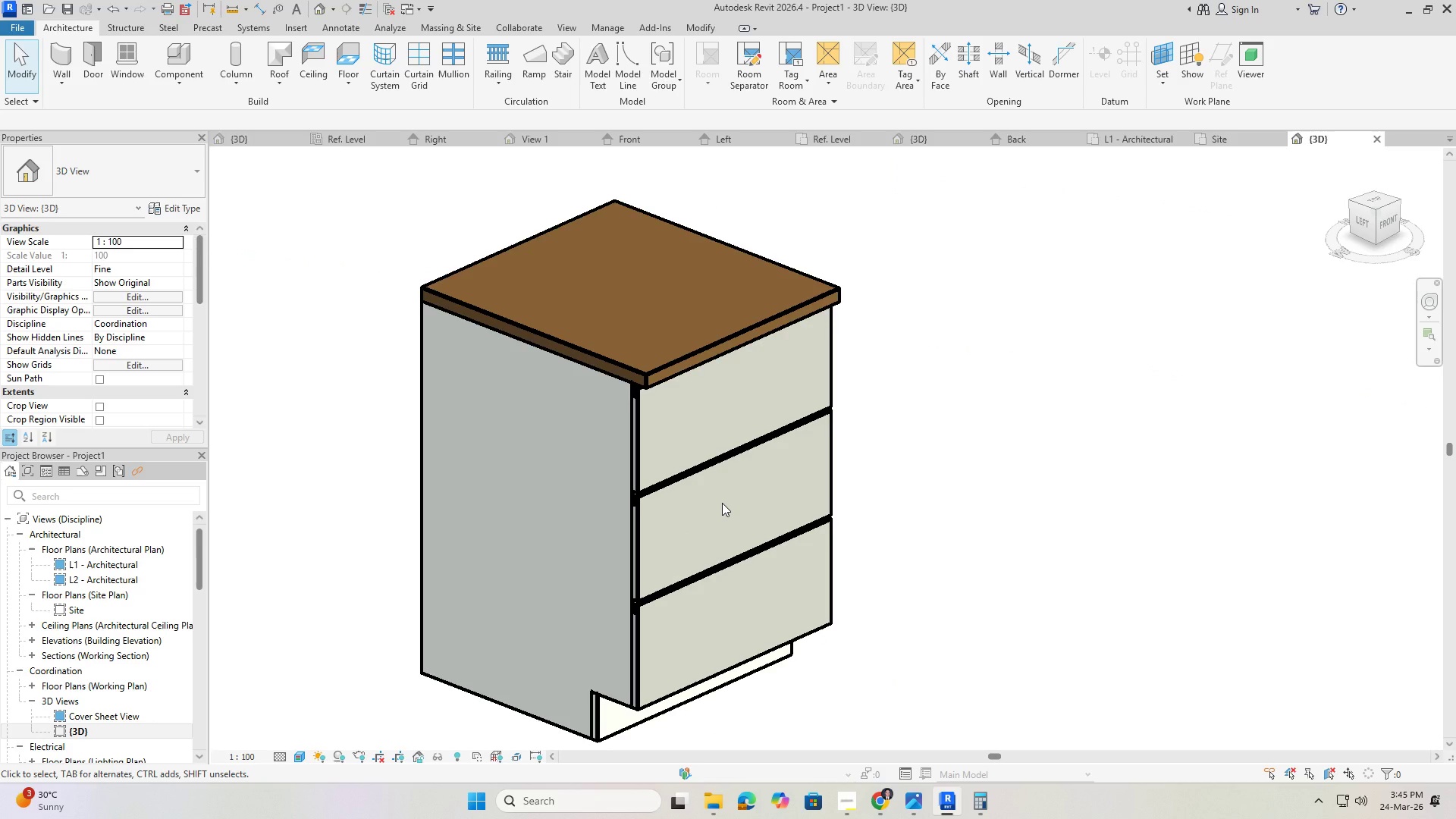 
key(Escape)
 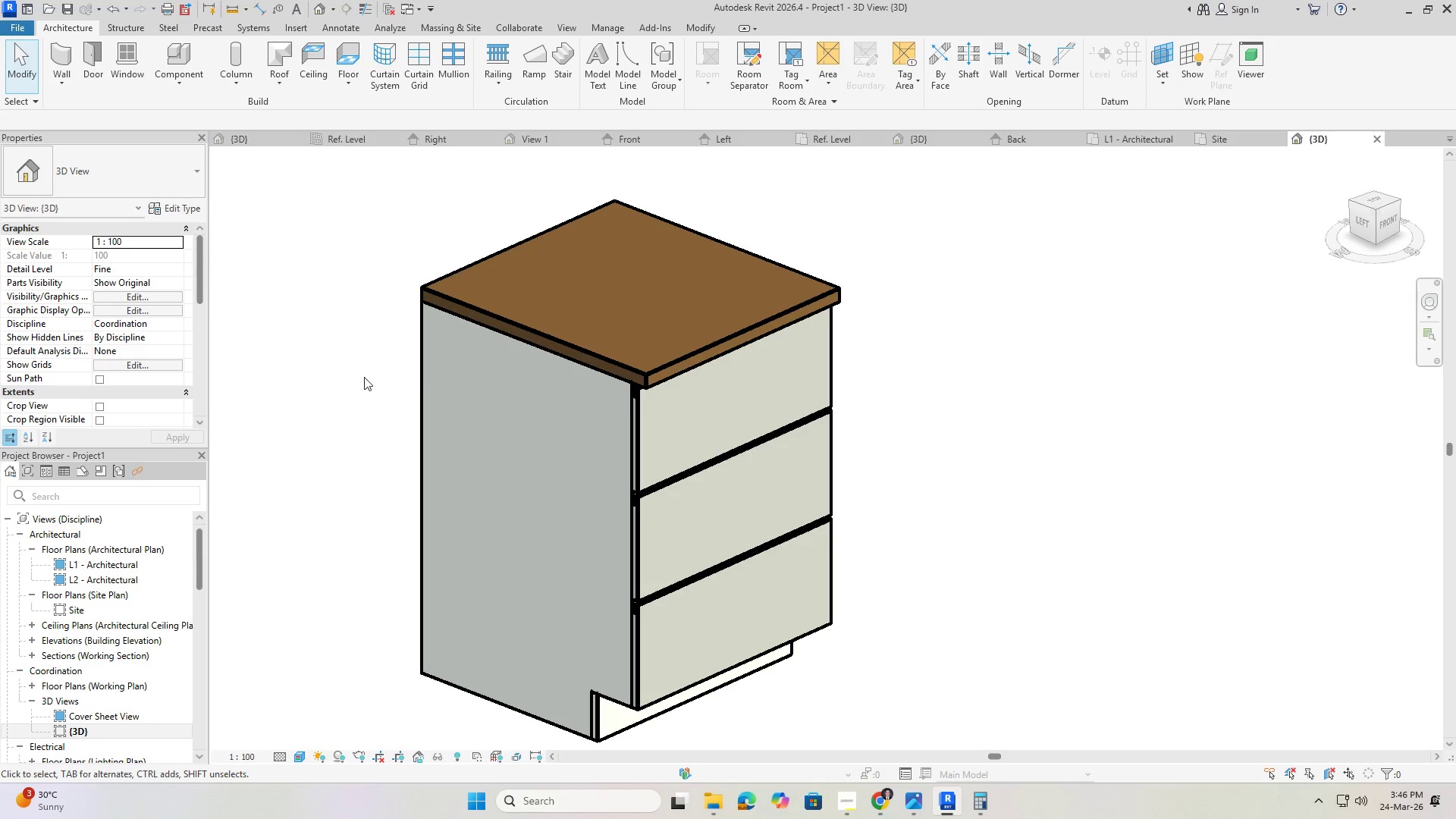 
scroll: coordinate [711, 453], scroll_direction: down, amount: 4.0
 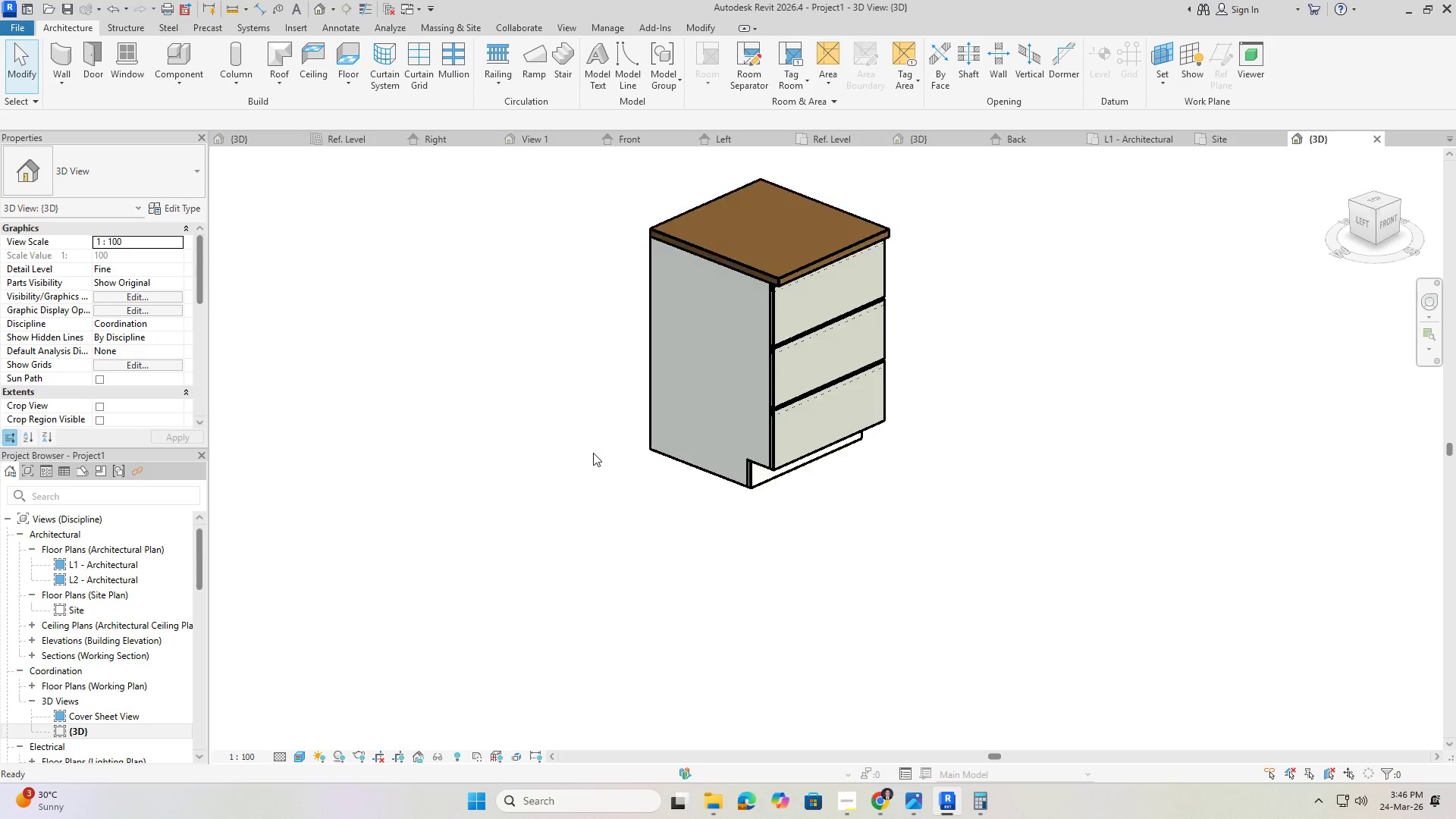 
scroll: coordinate [645, 412], scroll_direction: up, amount: 2.0
 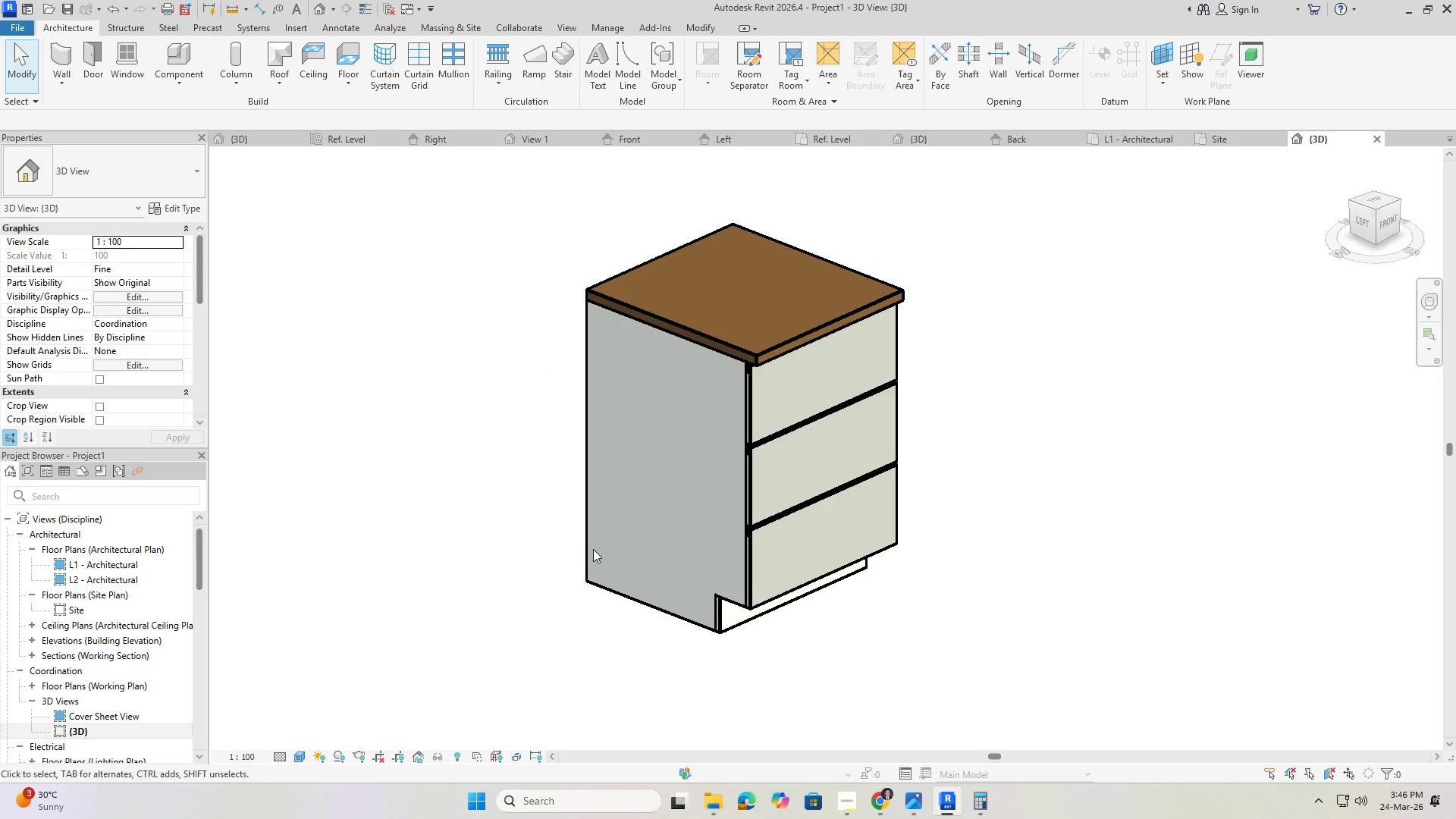 
scroll: coordinate [642, 465], scroll_direction: down, amount: 29.0
 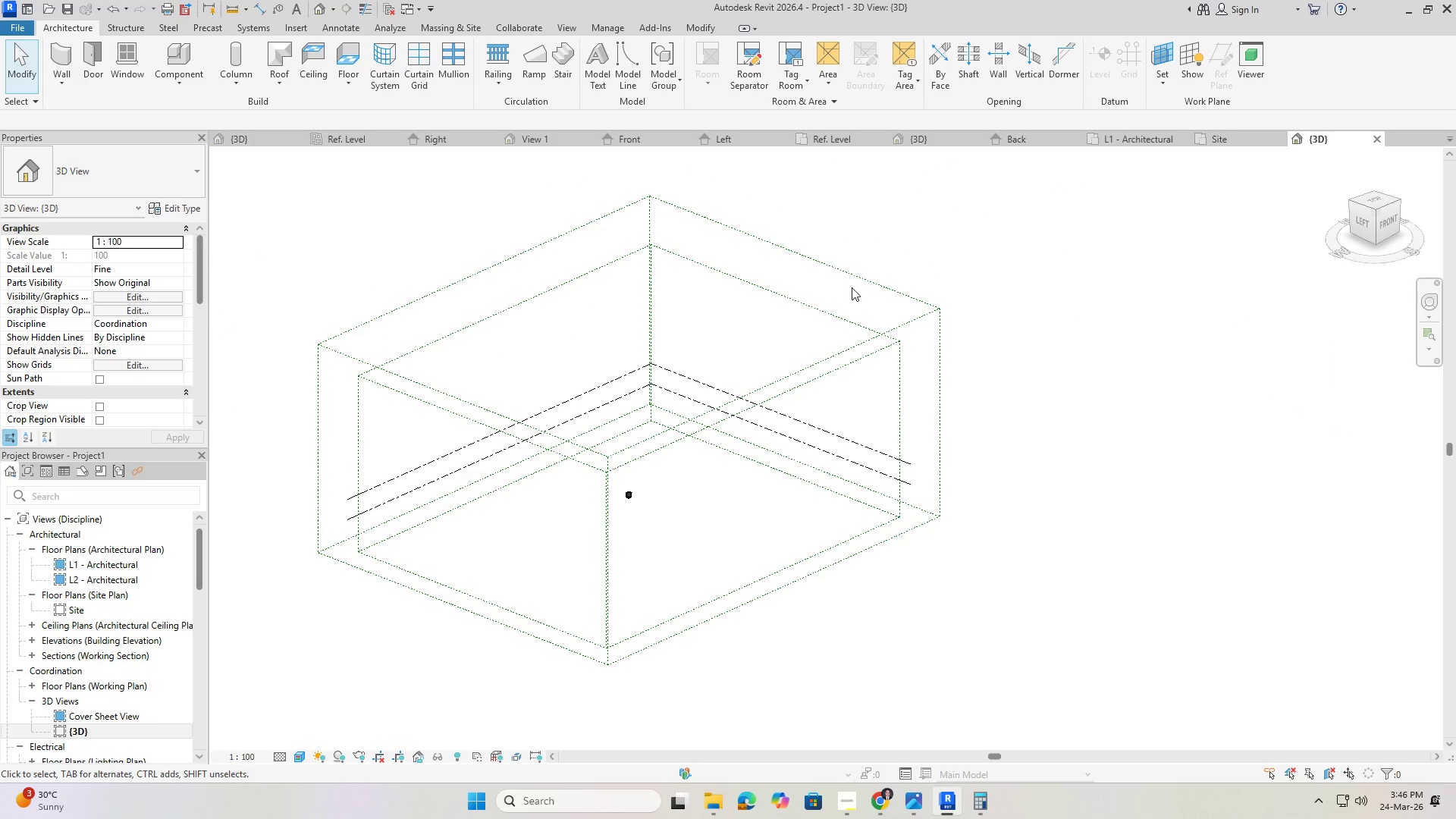 
double_click([858, 268])
 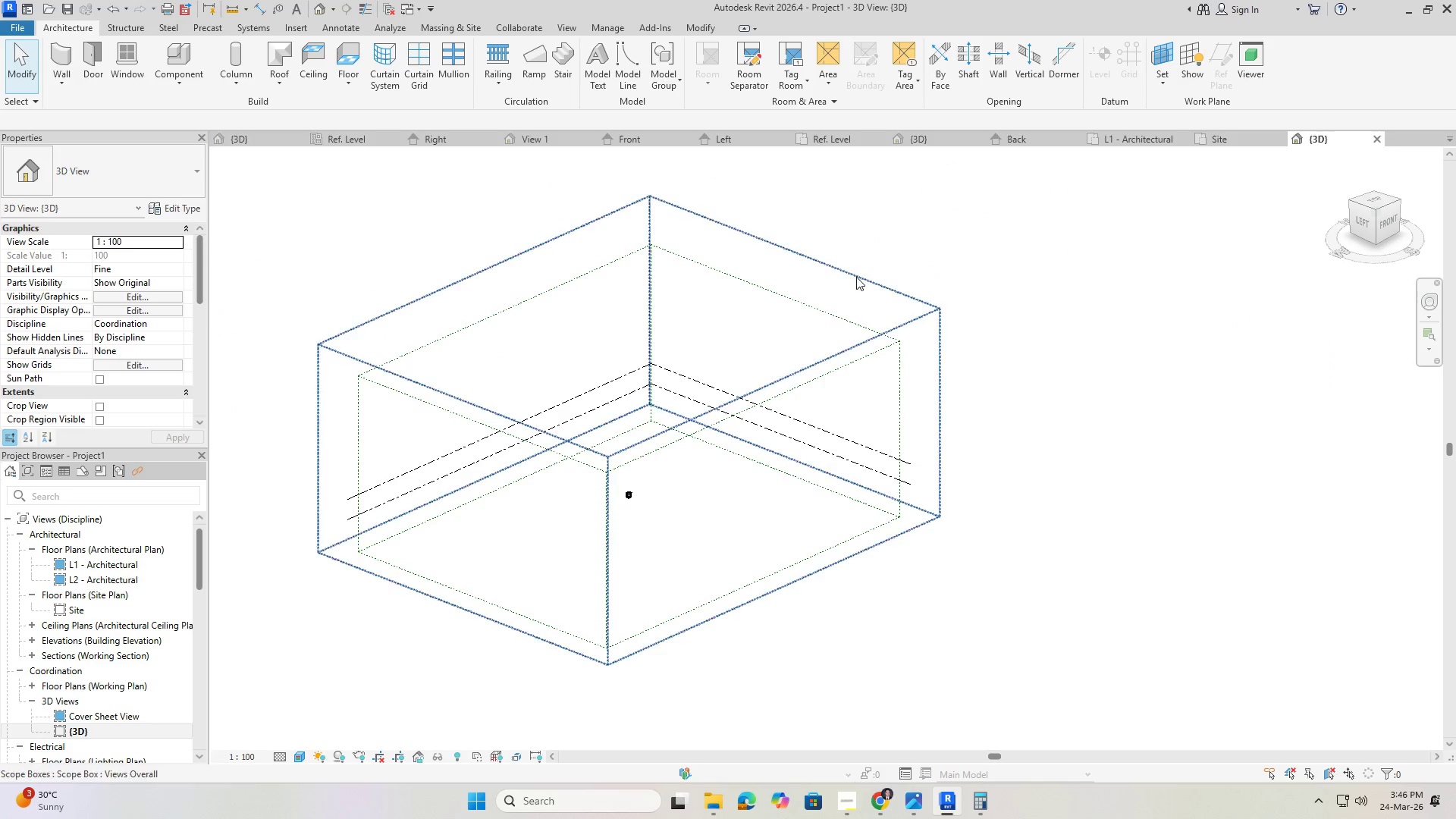 
triple_click([856, 277])
 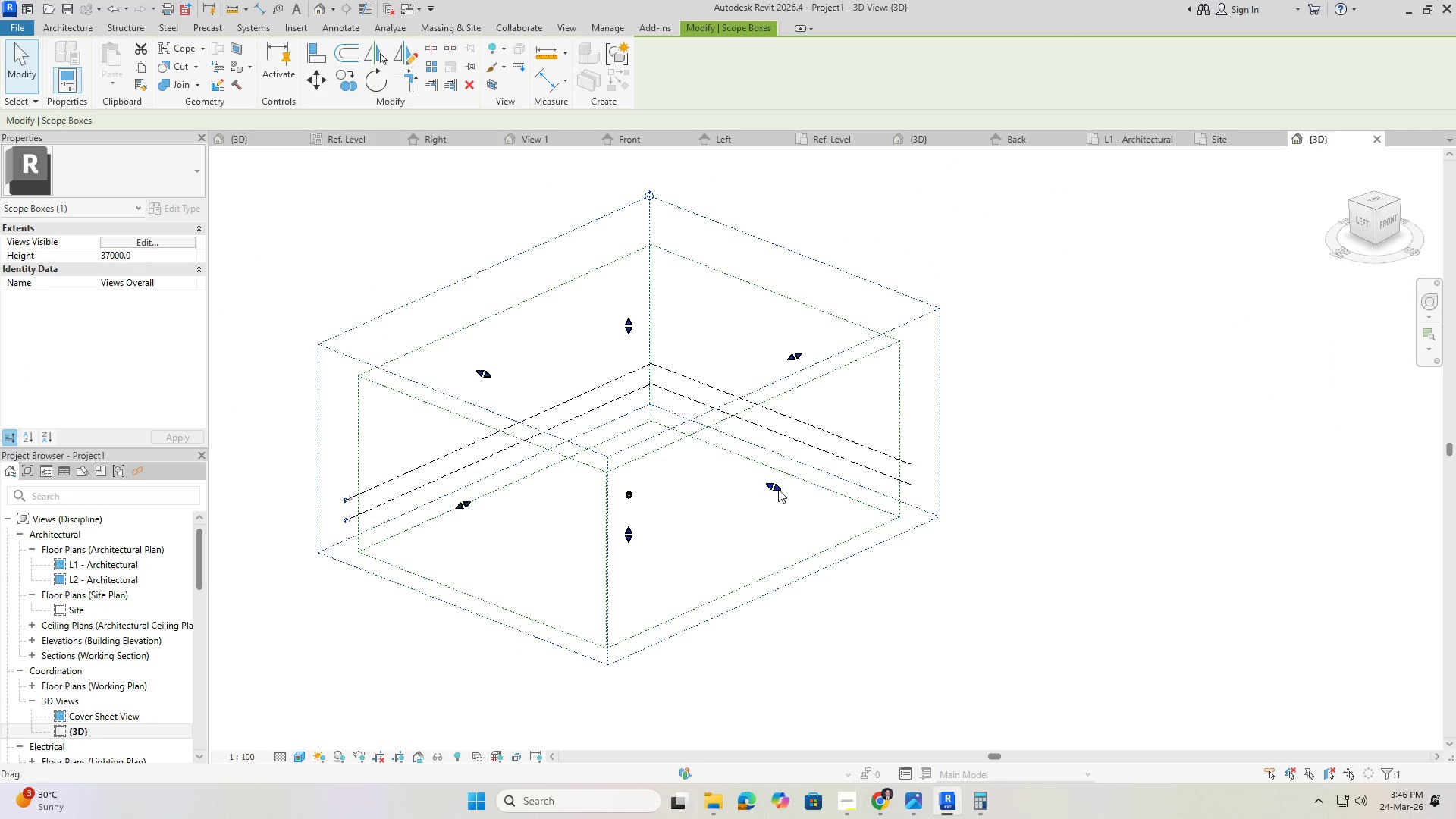 
left_click_drag(start_coordinate=[779, 489], to_coordinate=[682, 466])
 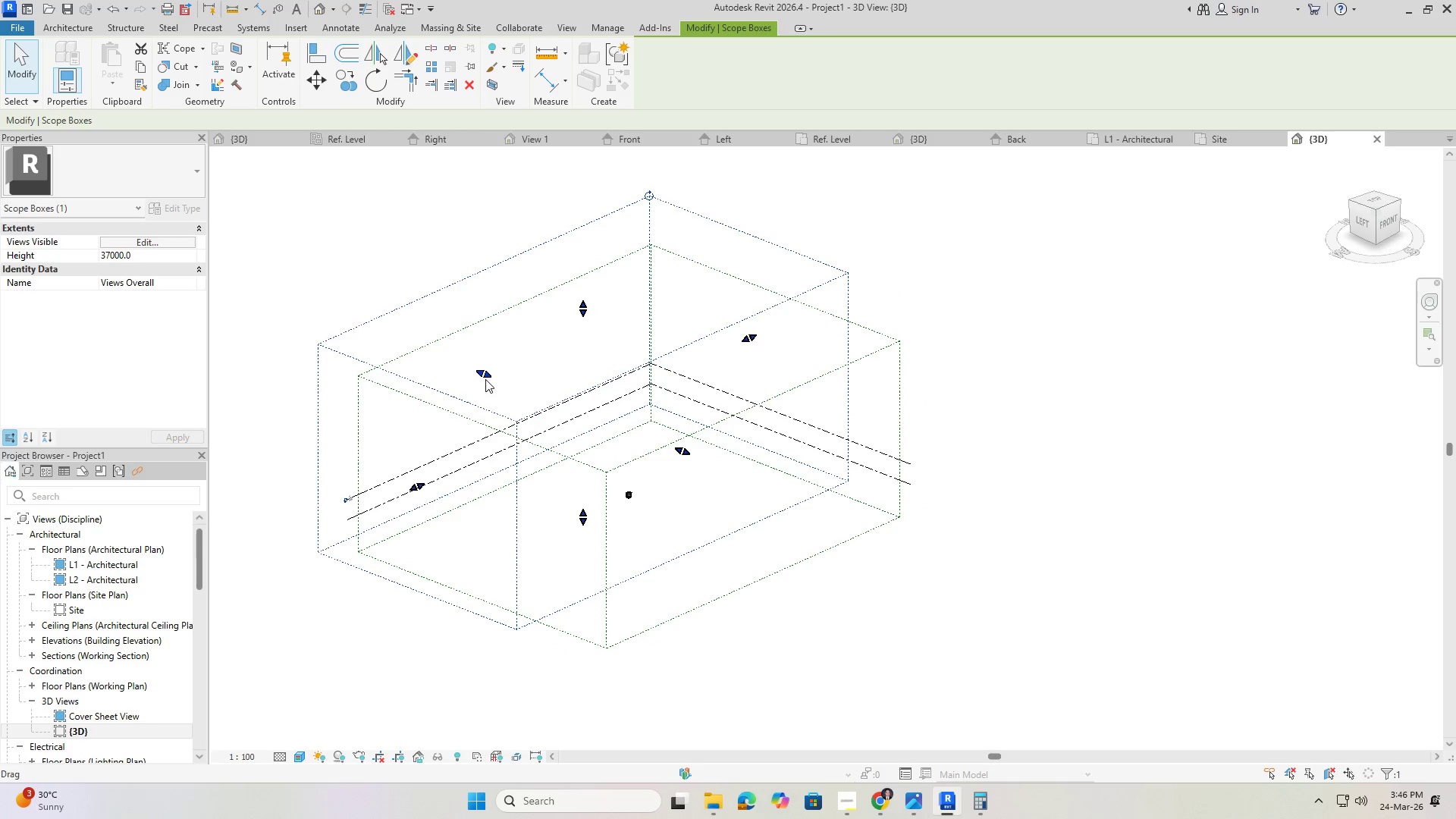 
left_click_drag(start_coordinate=[487, 373], to_coordinate=[576, 443])
 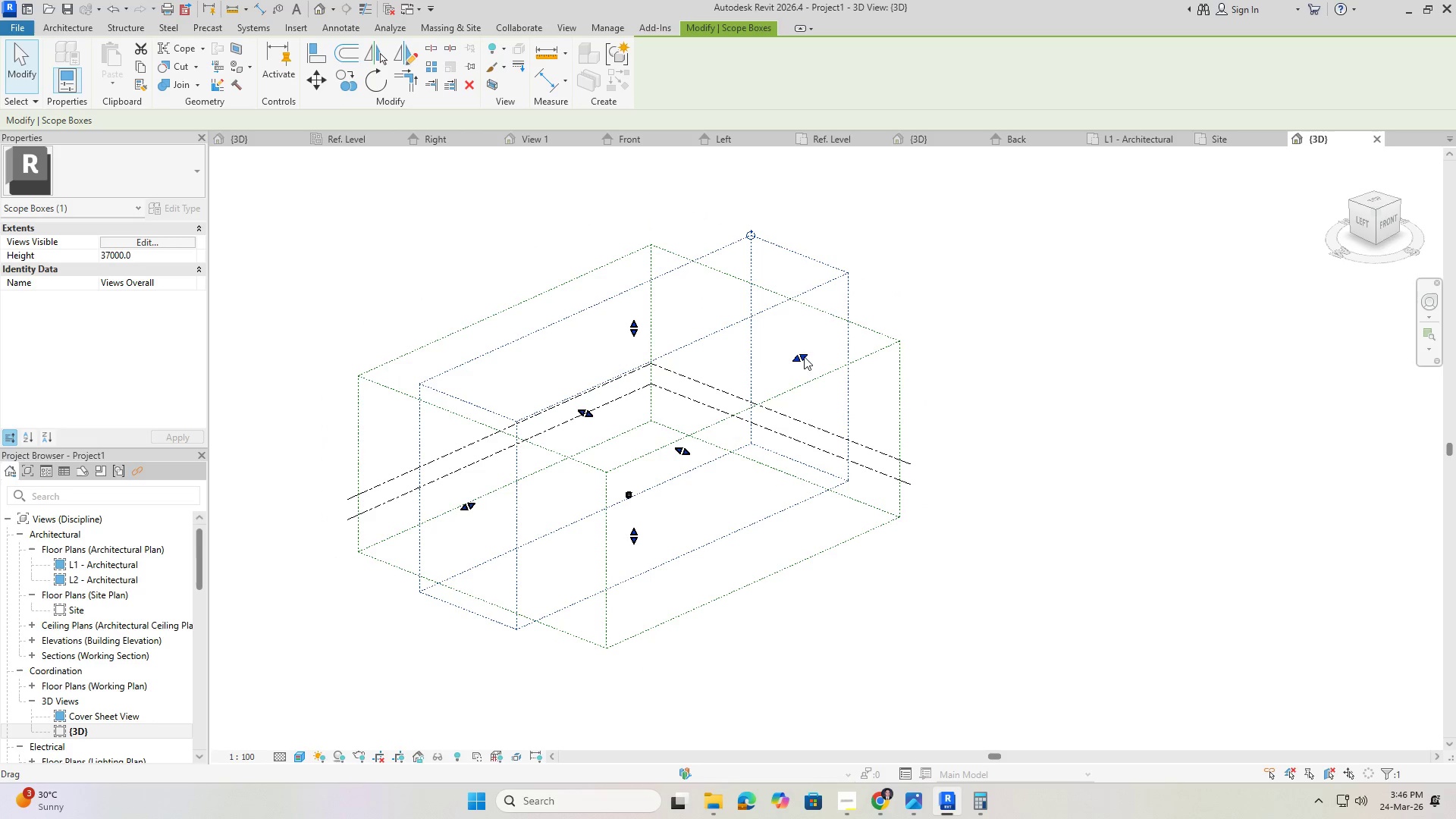 
left_click_drag(start_coordinate=[802, 356], to_coordinate=[688, 427])
 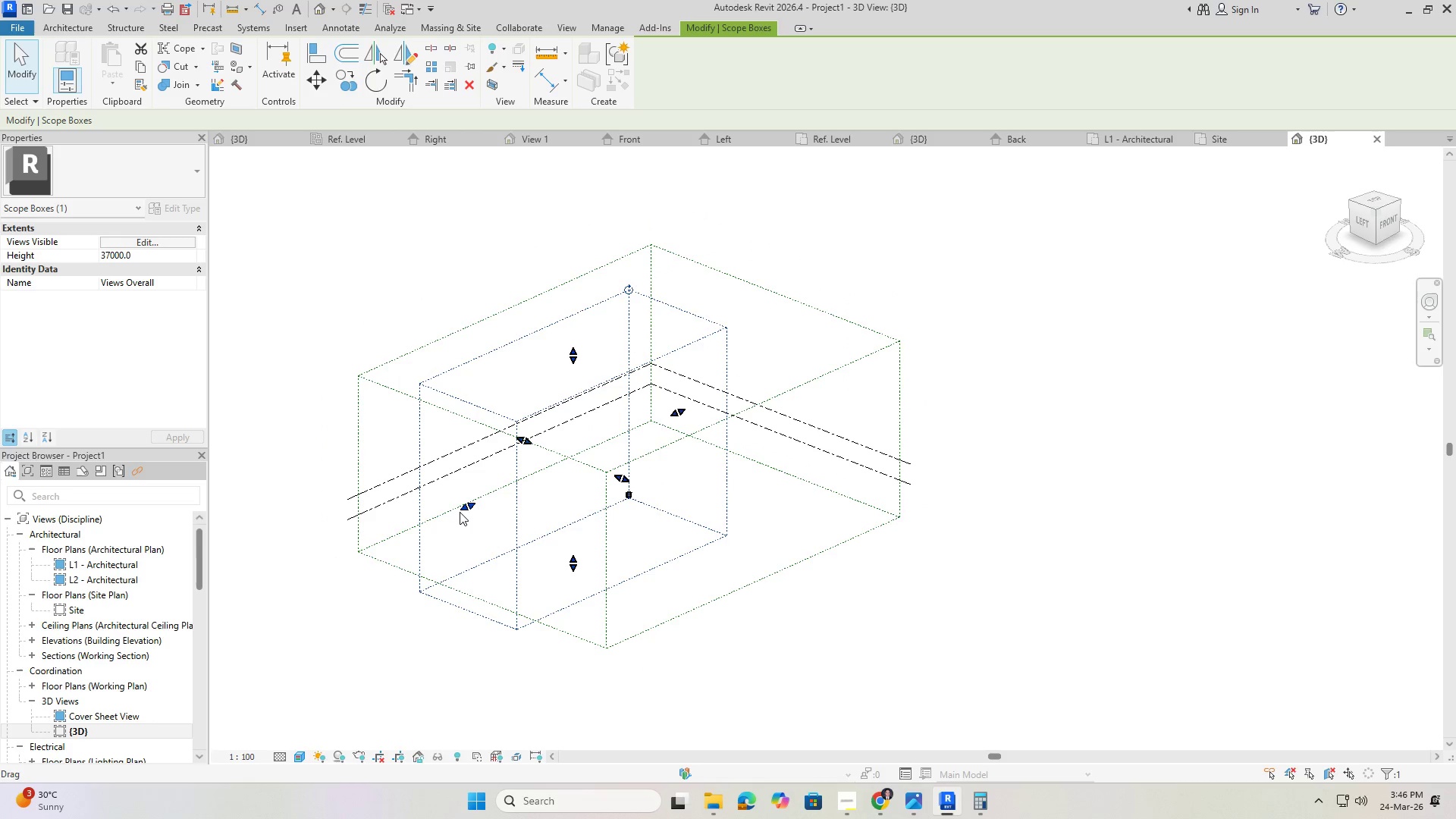 
left_click_drag(start_coordinate=[460, 511], to_coordinate=[582, 466])
 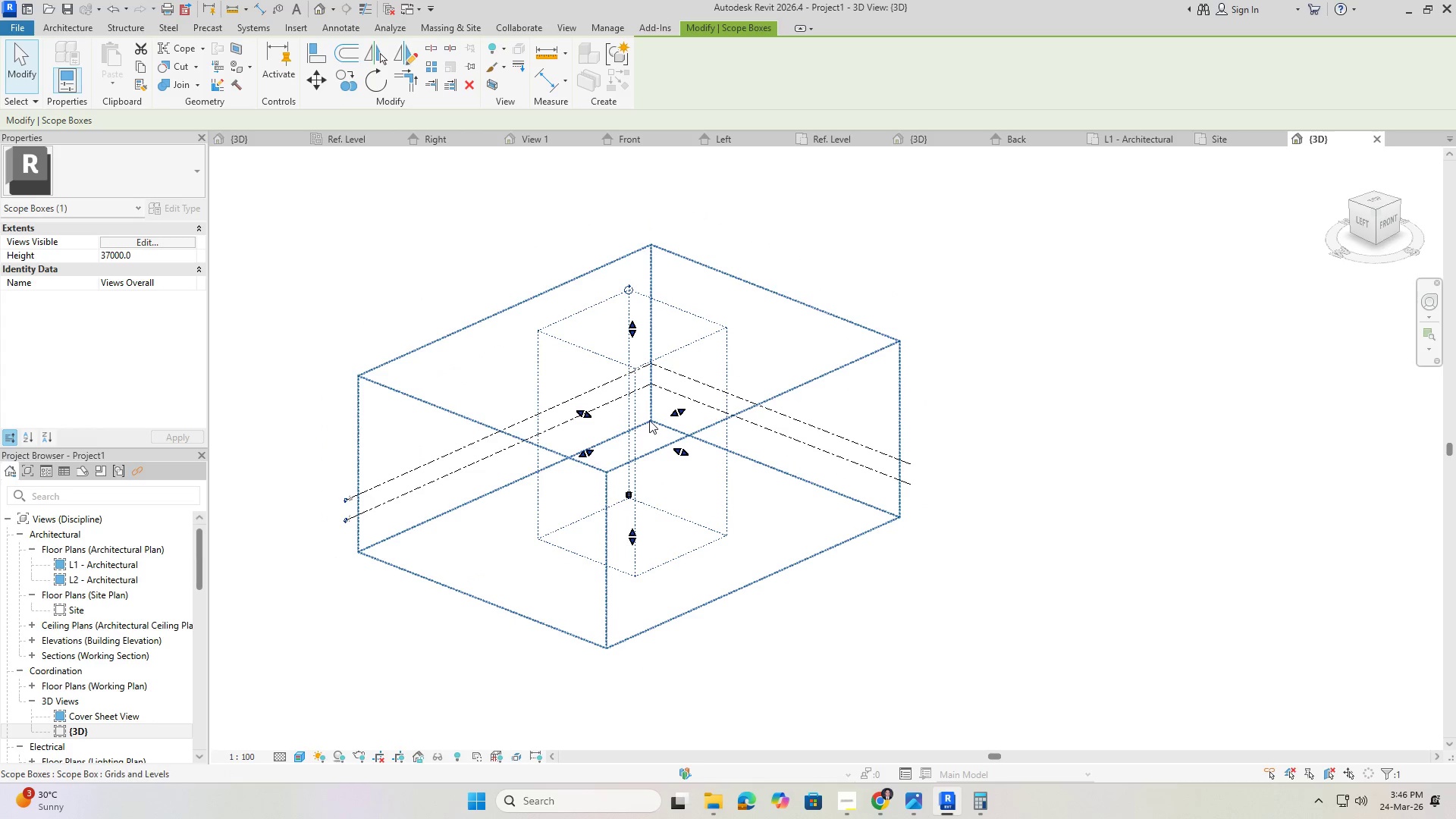 
key(Escape)
 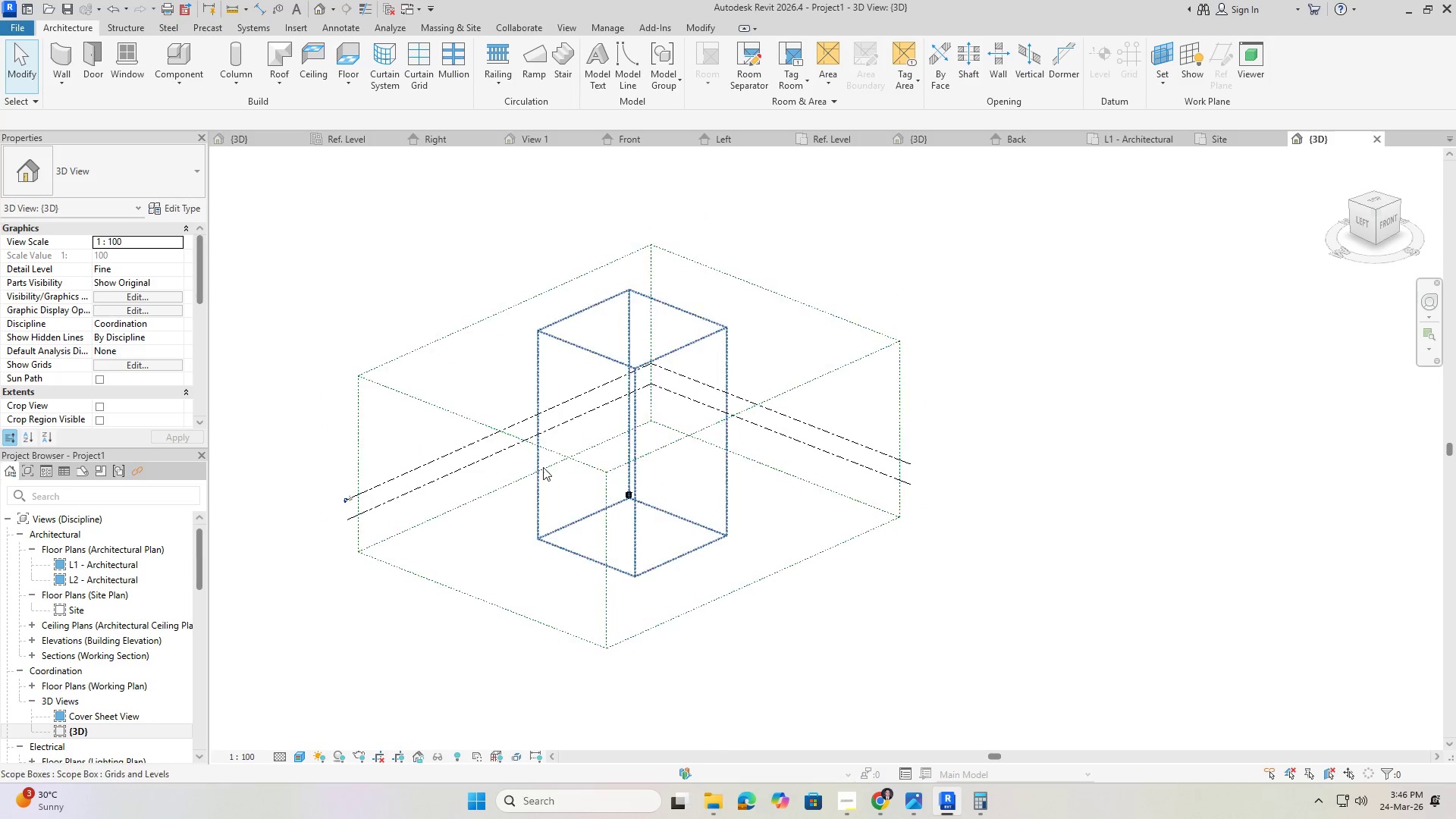 
scroll: coordinate [553, 488], scroll_direction: up, amount: 5.0
 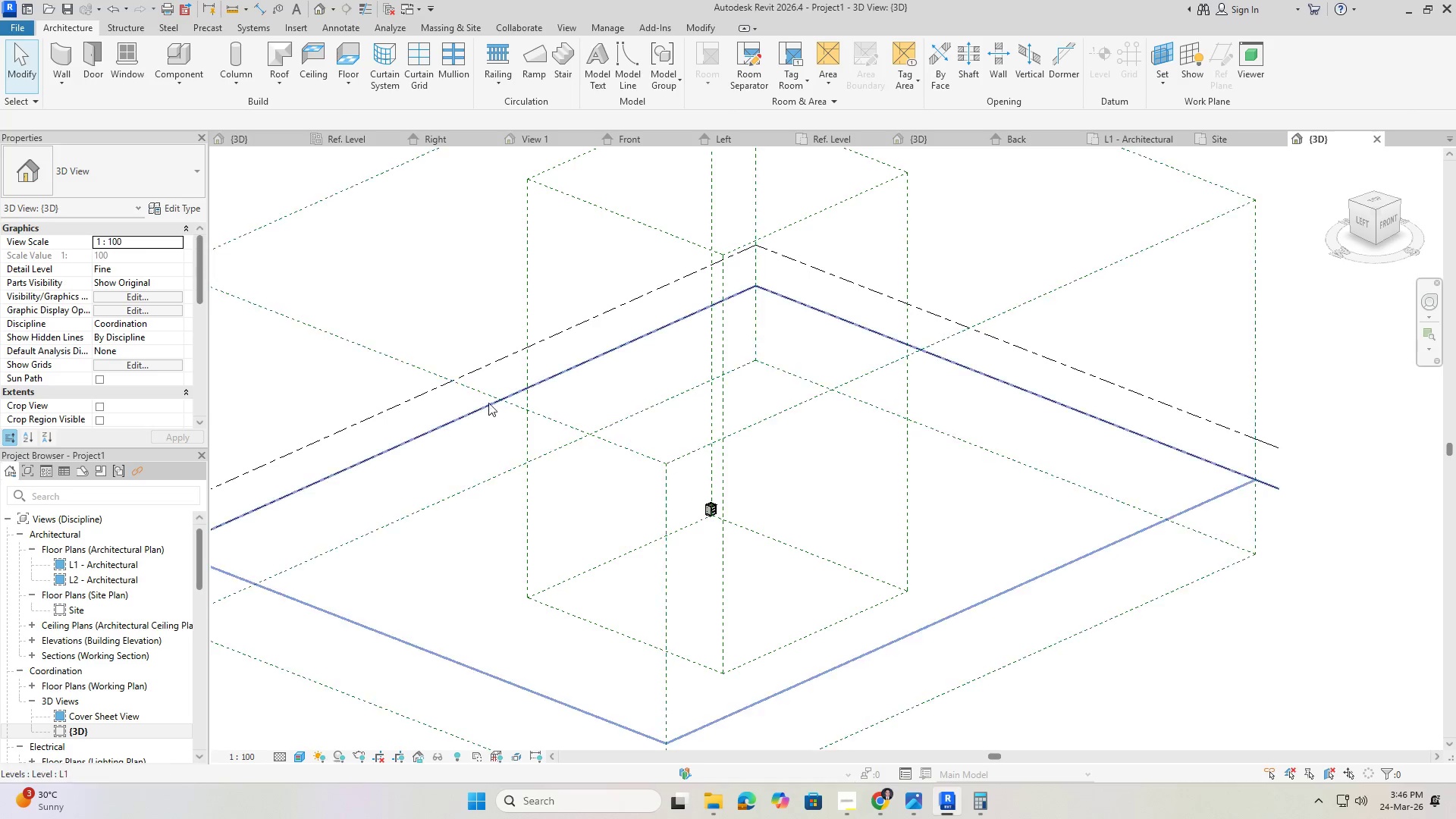 
left_click([490, 394])
 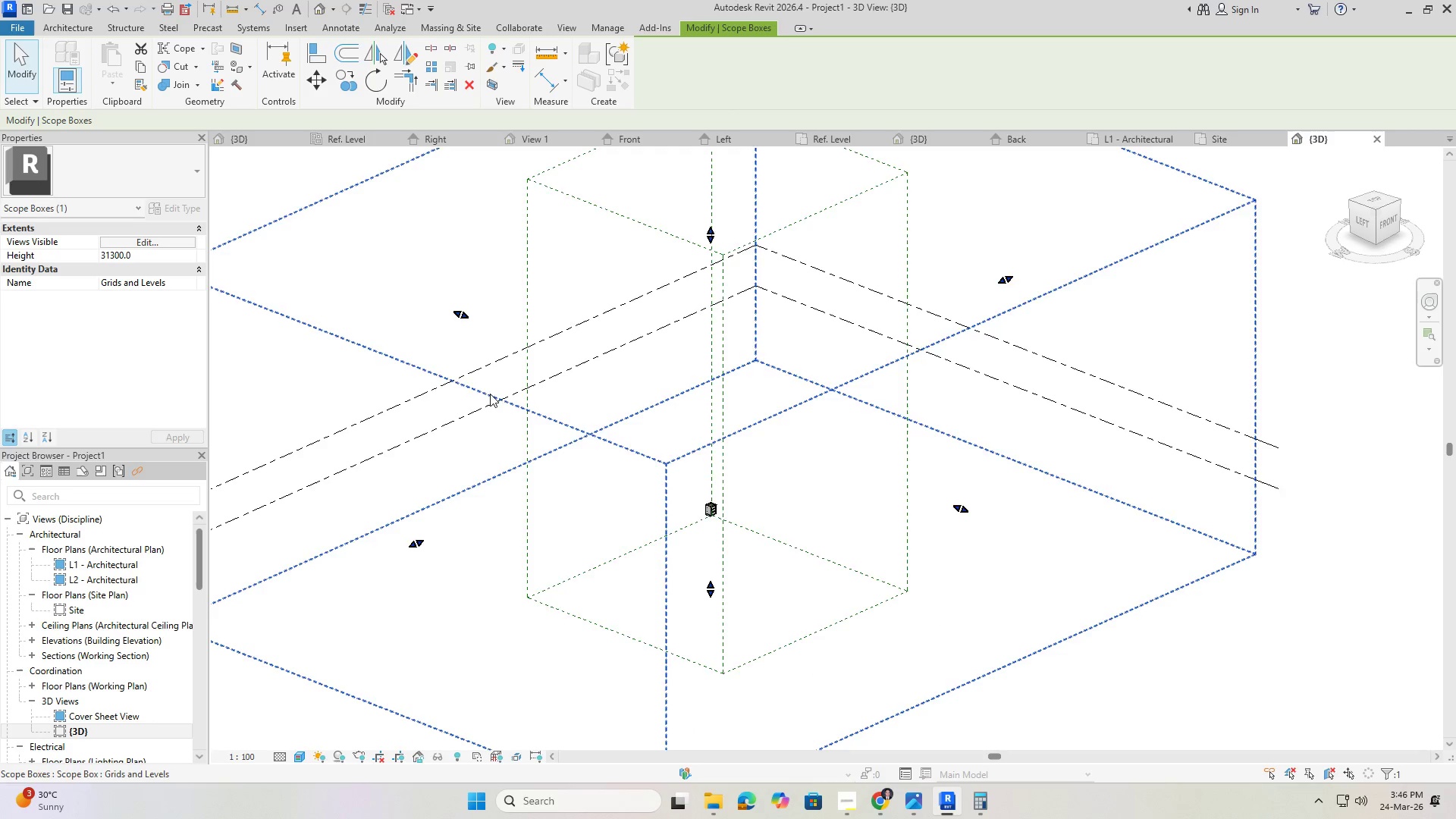 
scroll: coordinate [498, 416], scroll_direction: down, amount: 5.0
 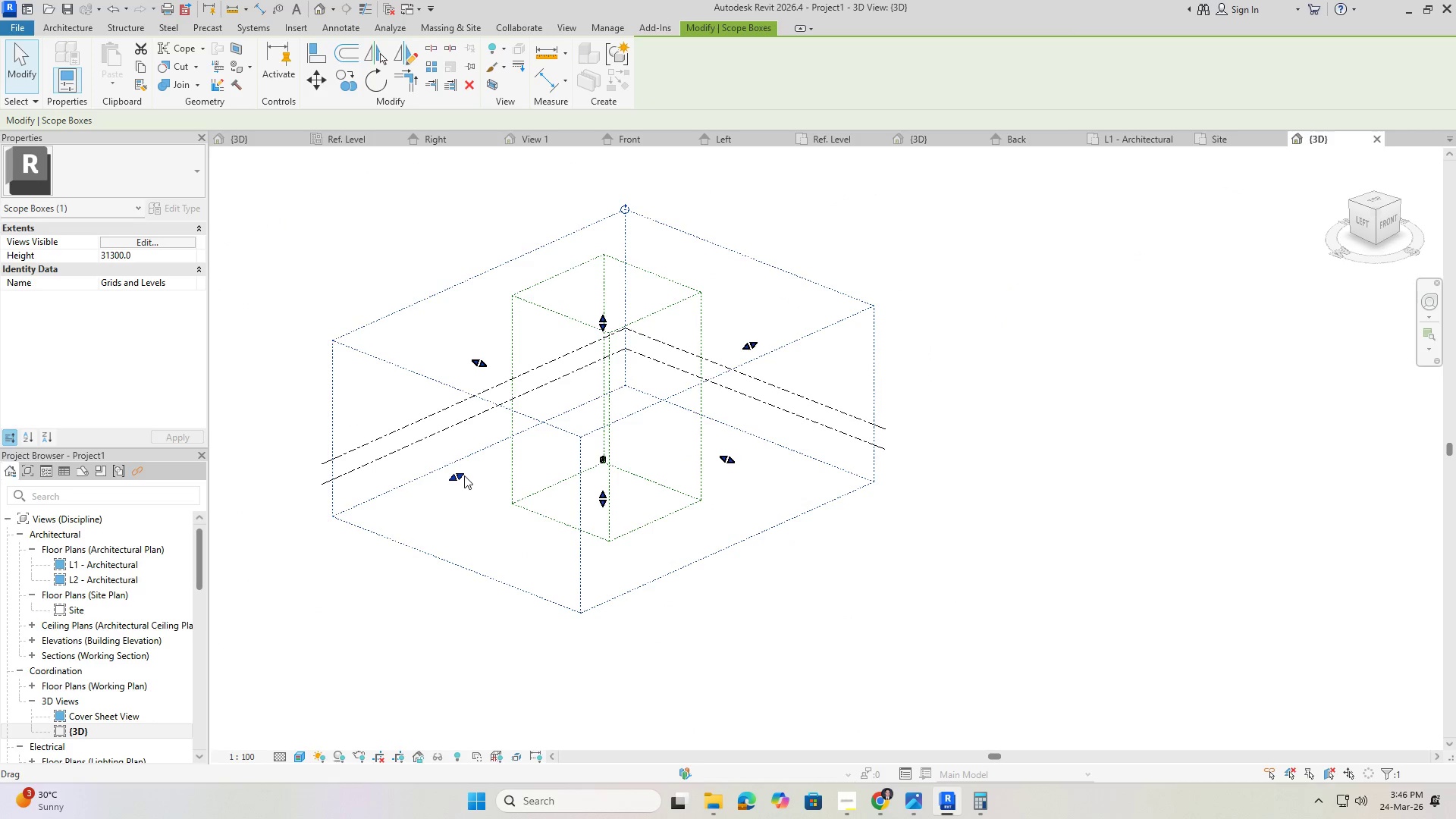 
left_click_drag(start_coordinate=[460, 475], to_coordinate=[553, 442])
 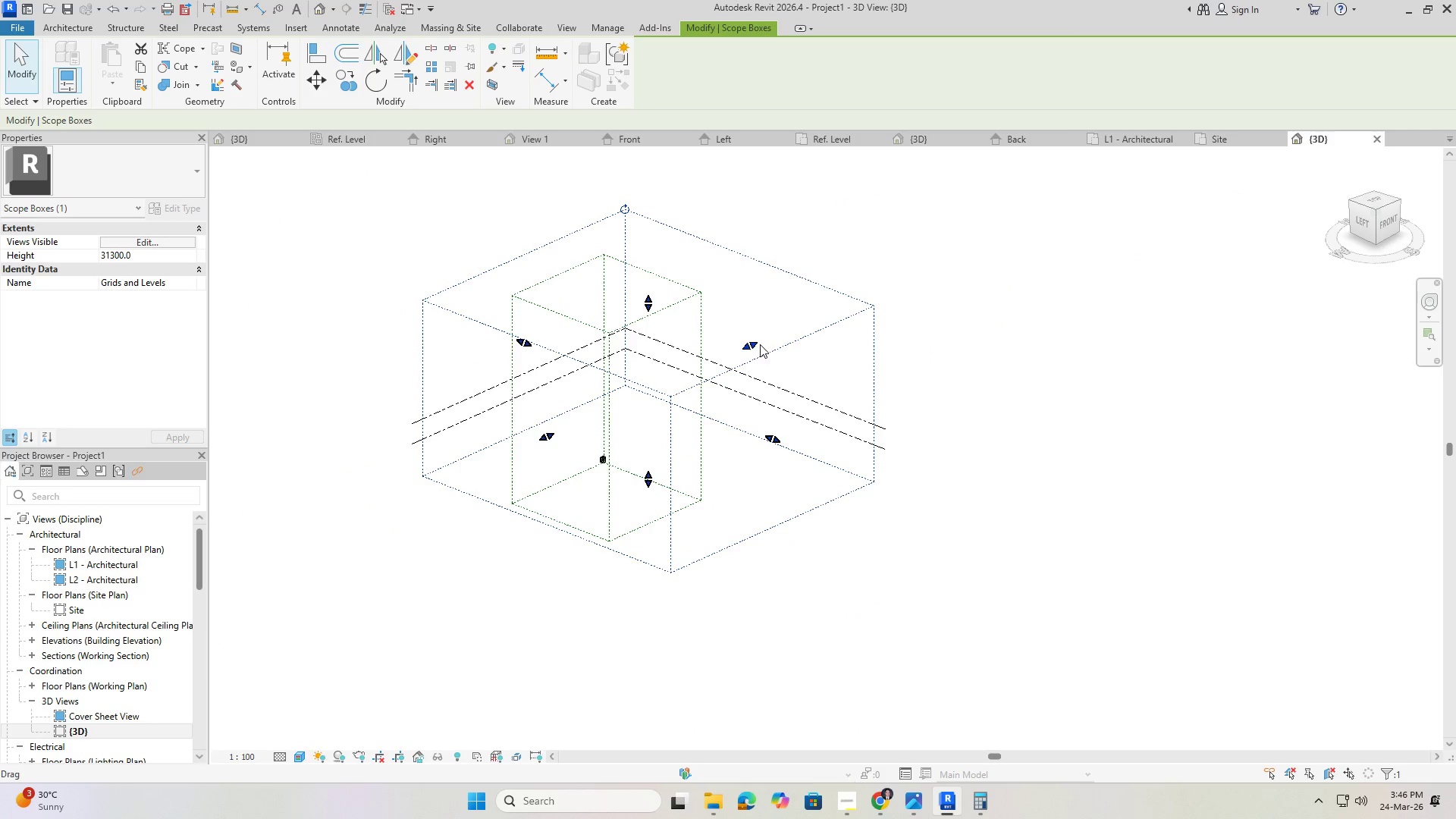 
left_click_drag(start_coordinate=[754, 345], to_coordinate=[671, 400])
 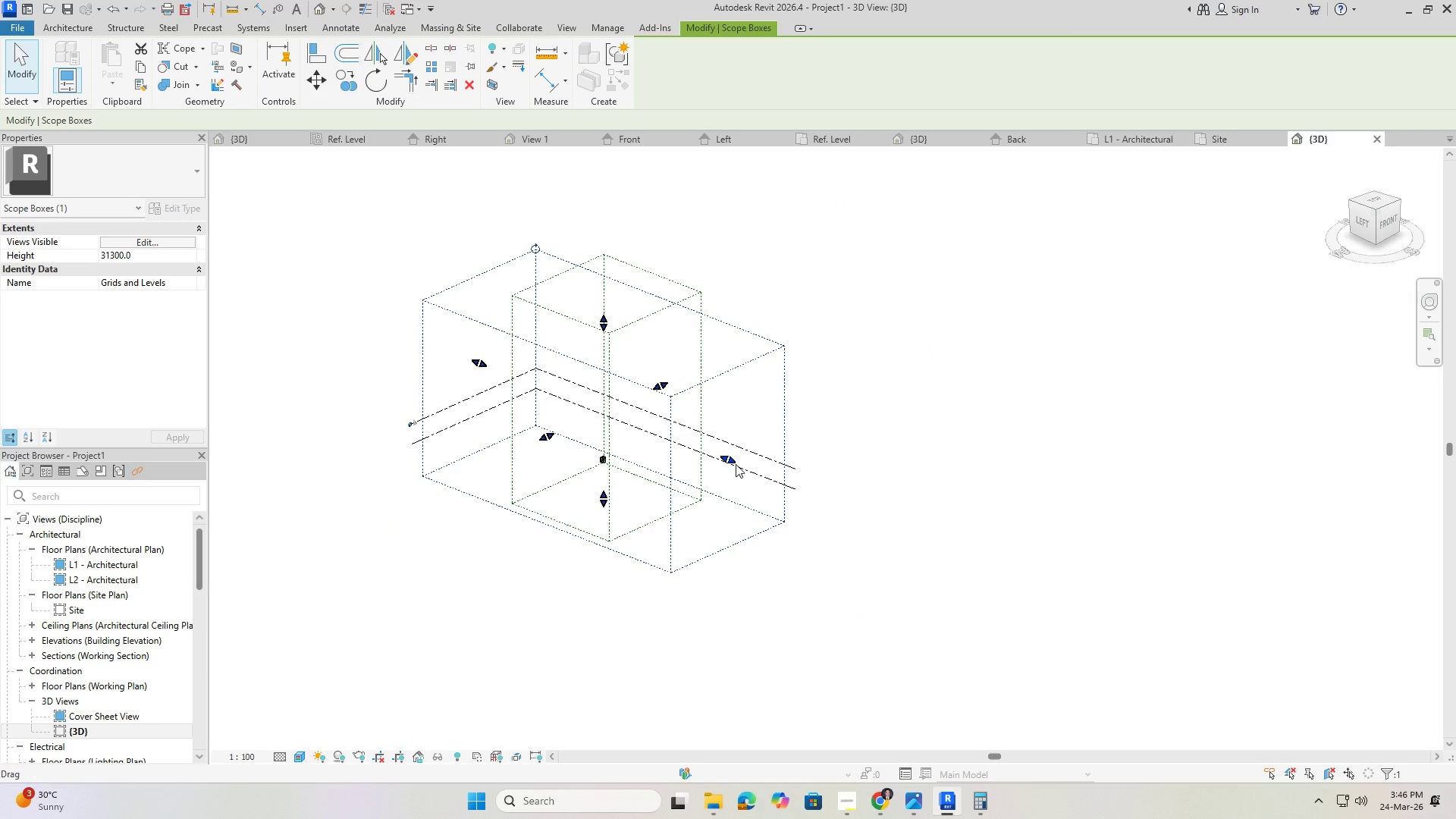 
left_click_drag(start_coordinate=[732, 463], to_coordinate=[651, 447])
 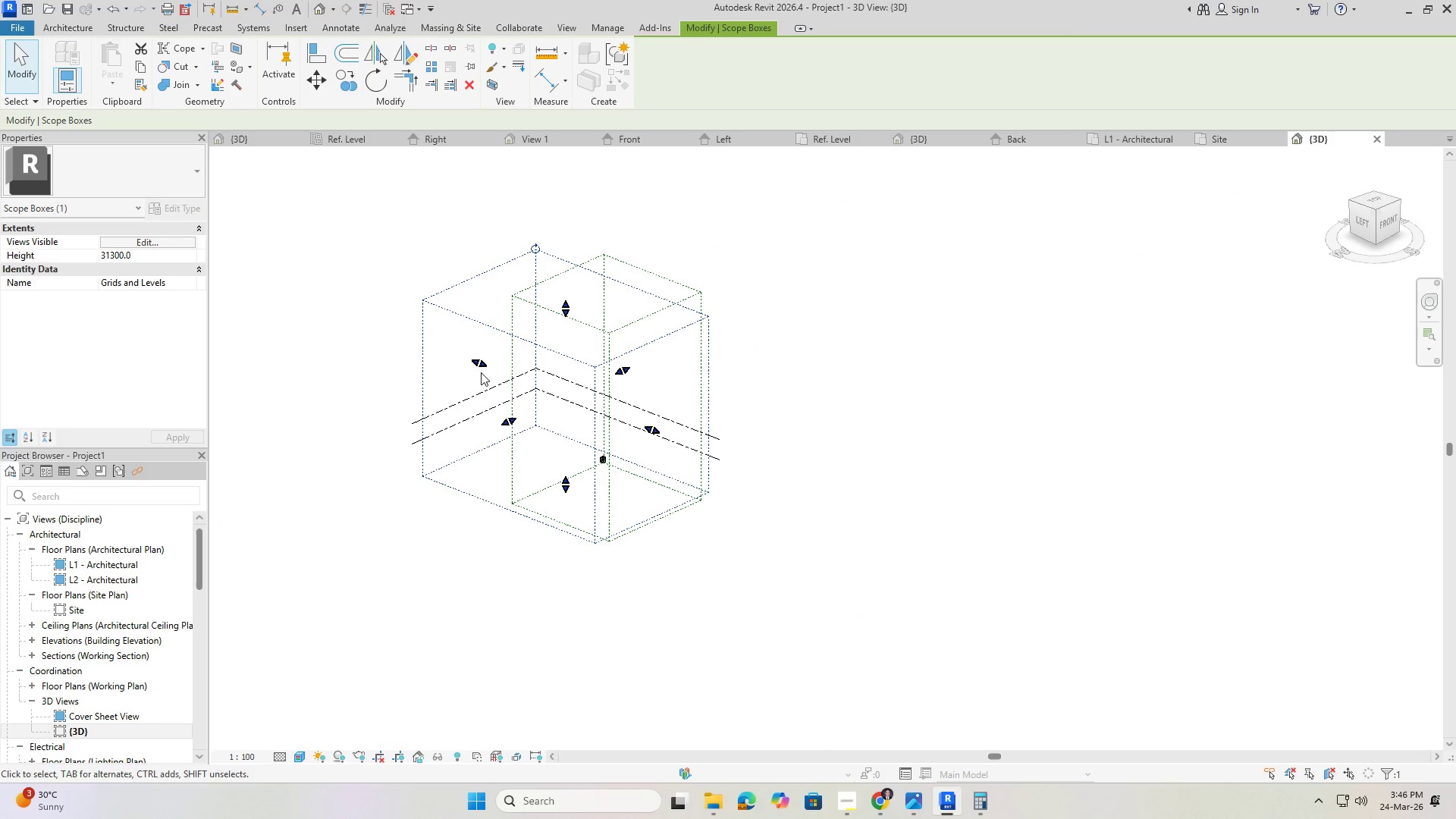 
left_click_drag(start_coordinate=[481, 363], to_coordinate=[557, 410])
 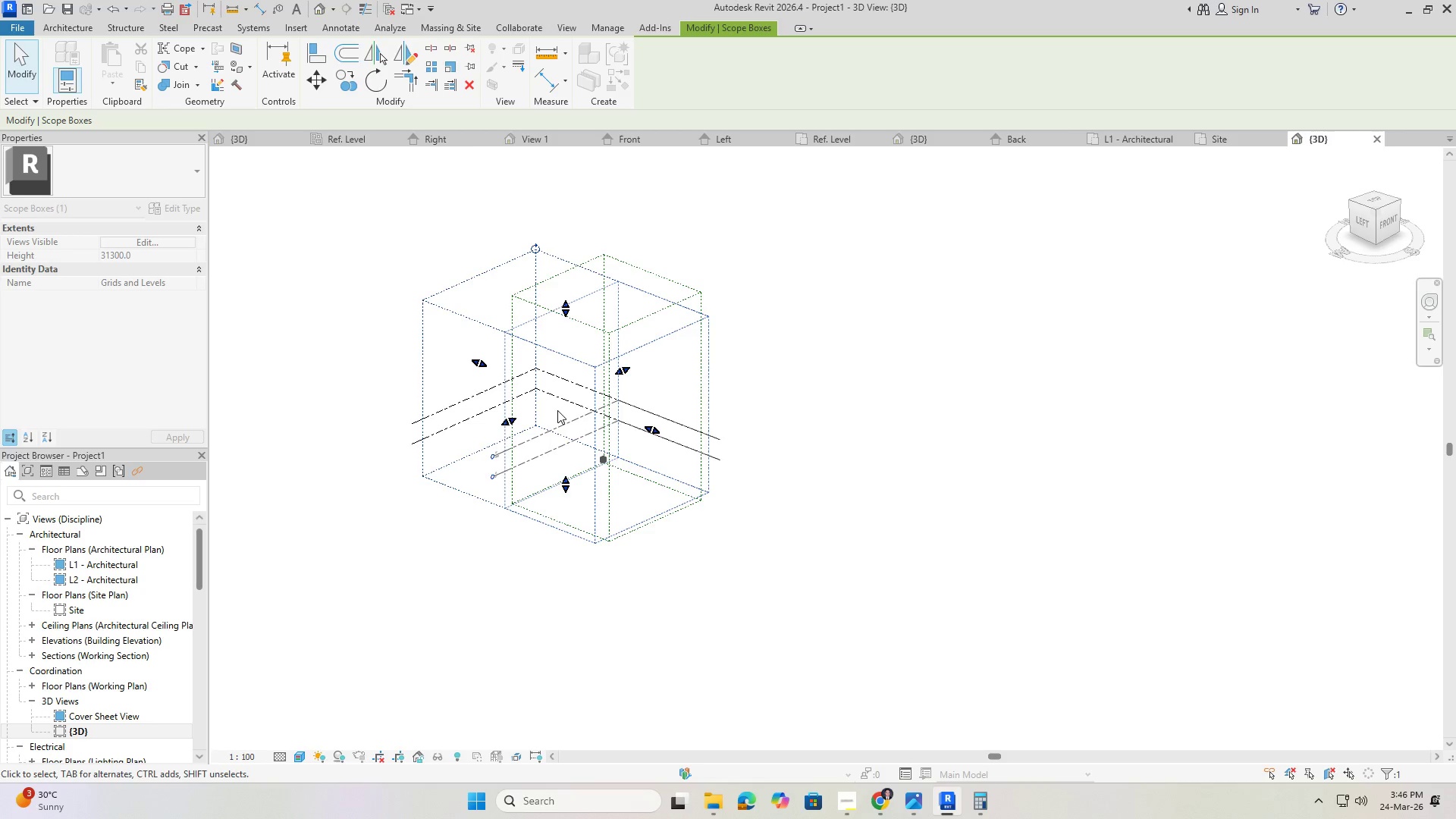 
key(Escape)
 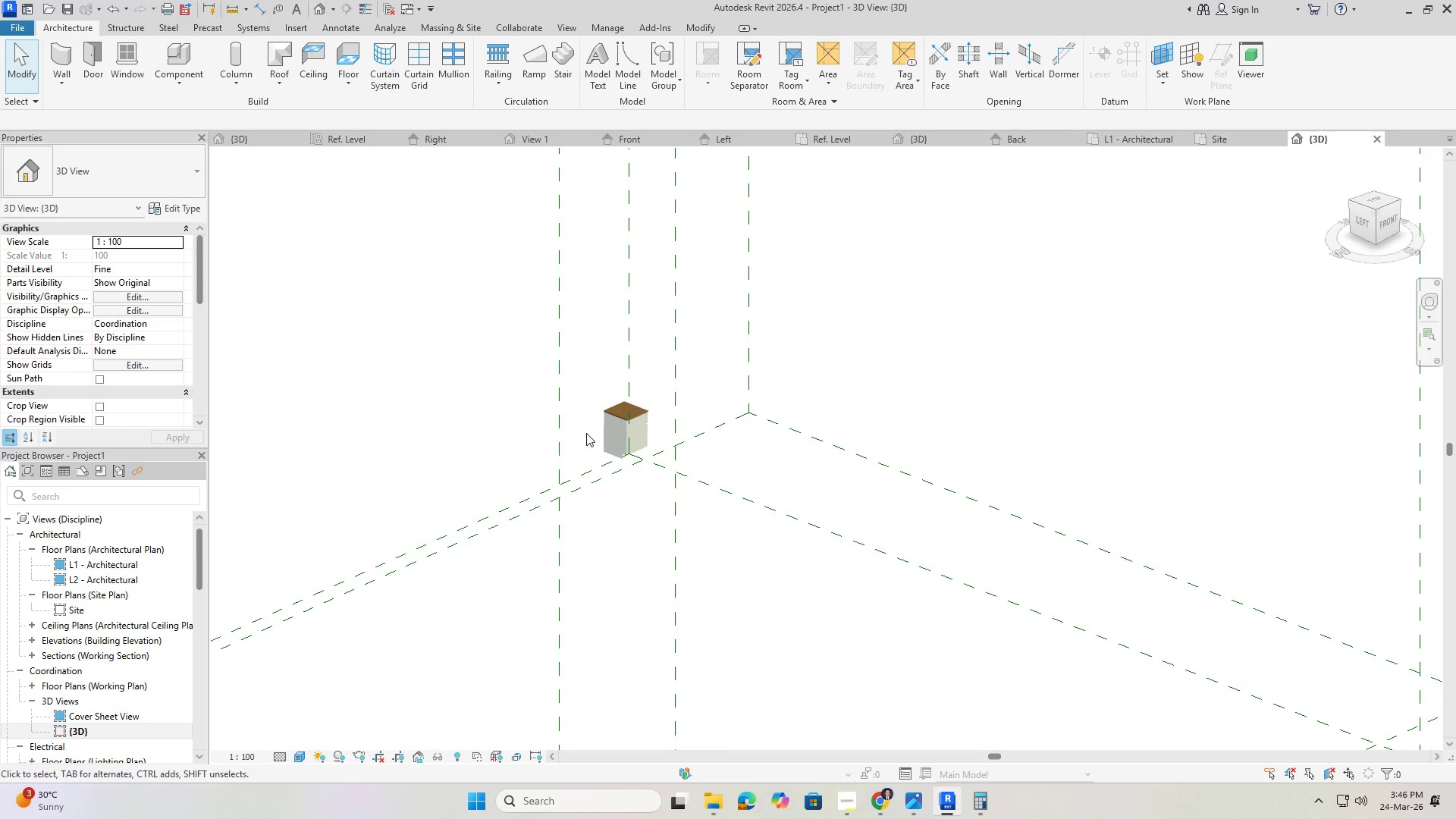 
key(Escape)
 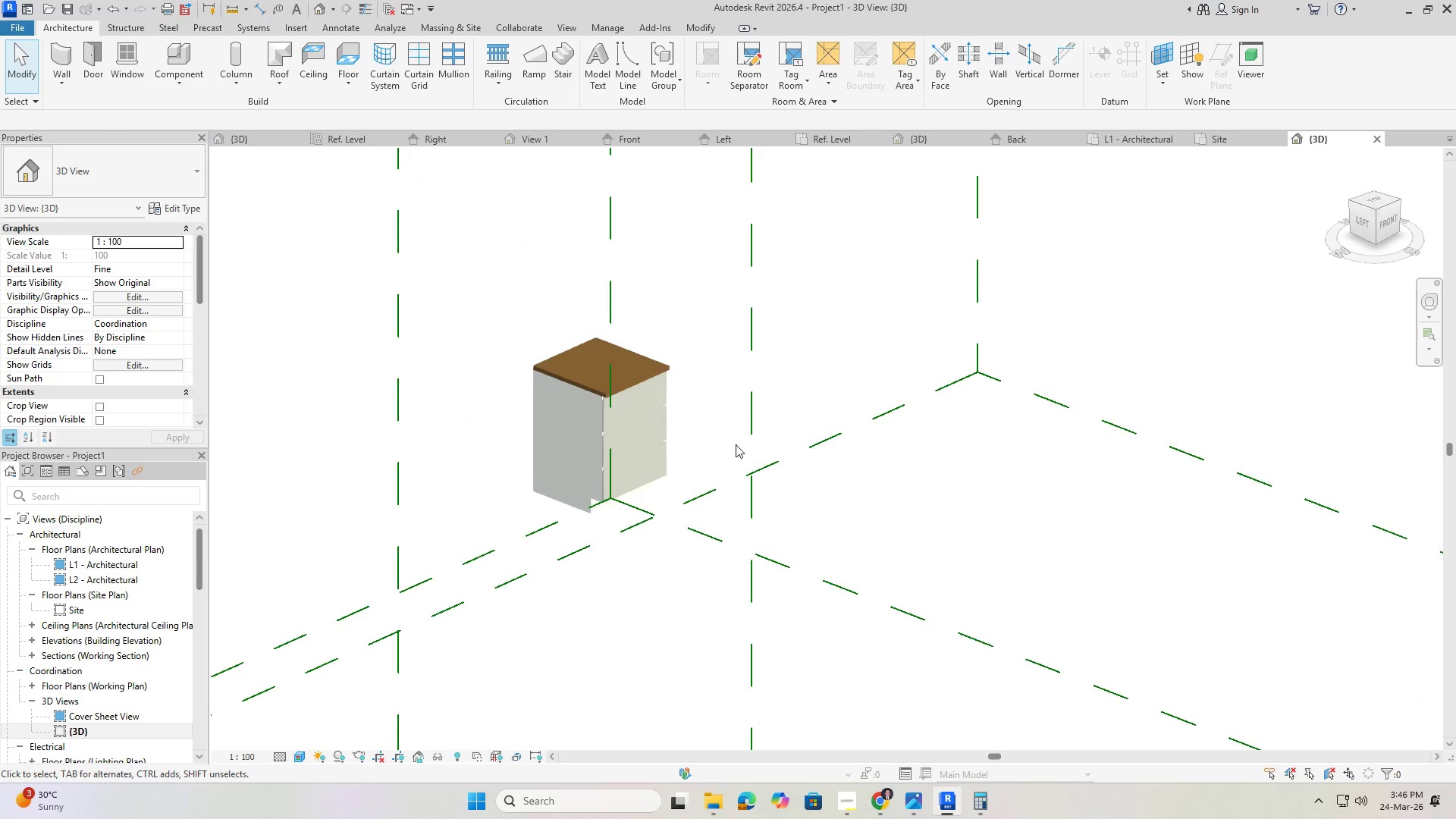 
hold_key(key=ShiftLeft, duration=0.83)
 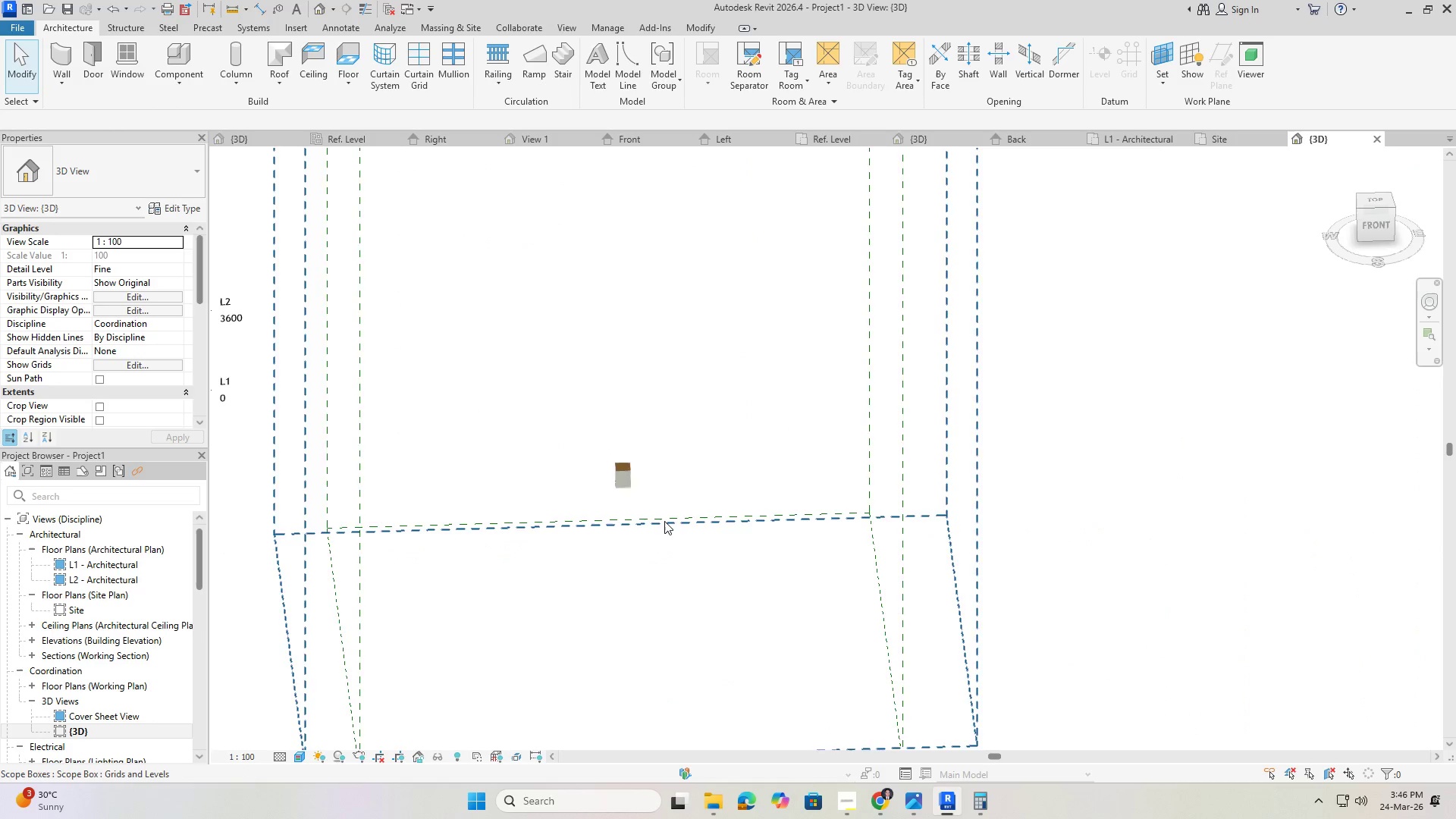 
scroll: coordinate [672, 428], scroll_direction: up, amount: 23.0
 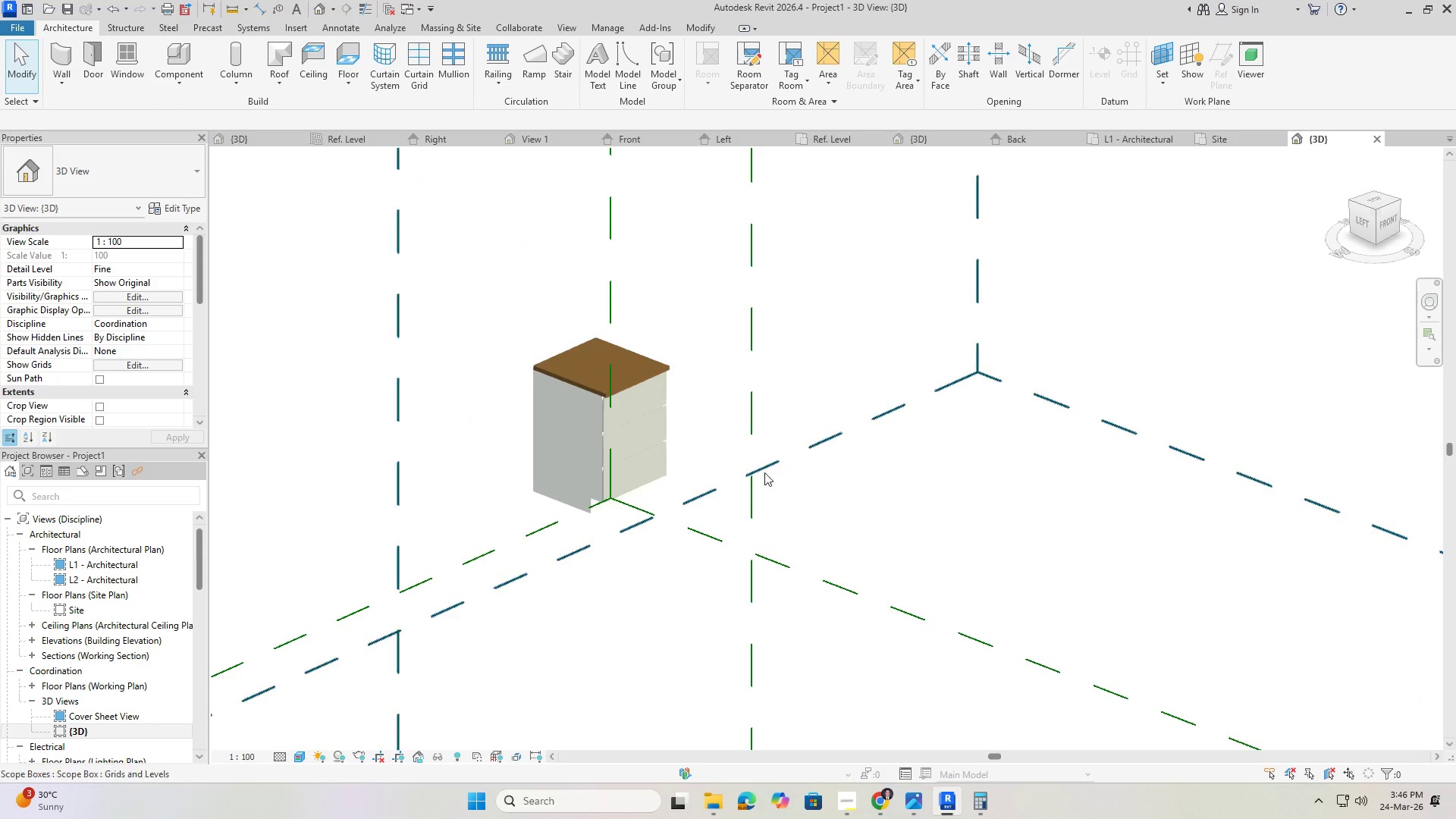 
scroll: coordinate [680, 534], scroll_direction: down, amount: 25.0
 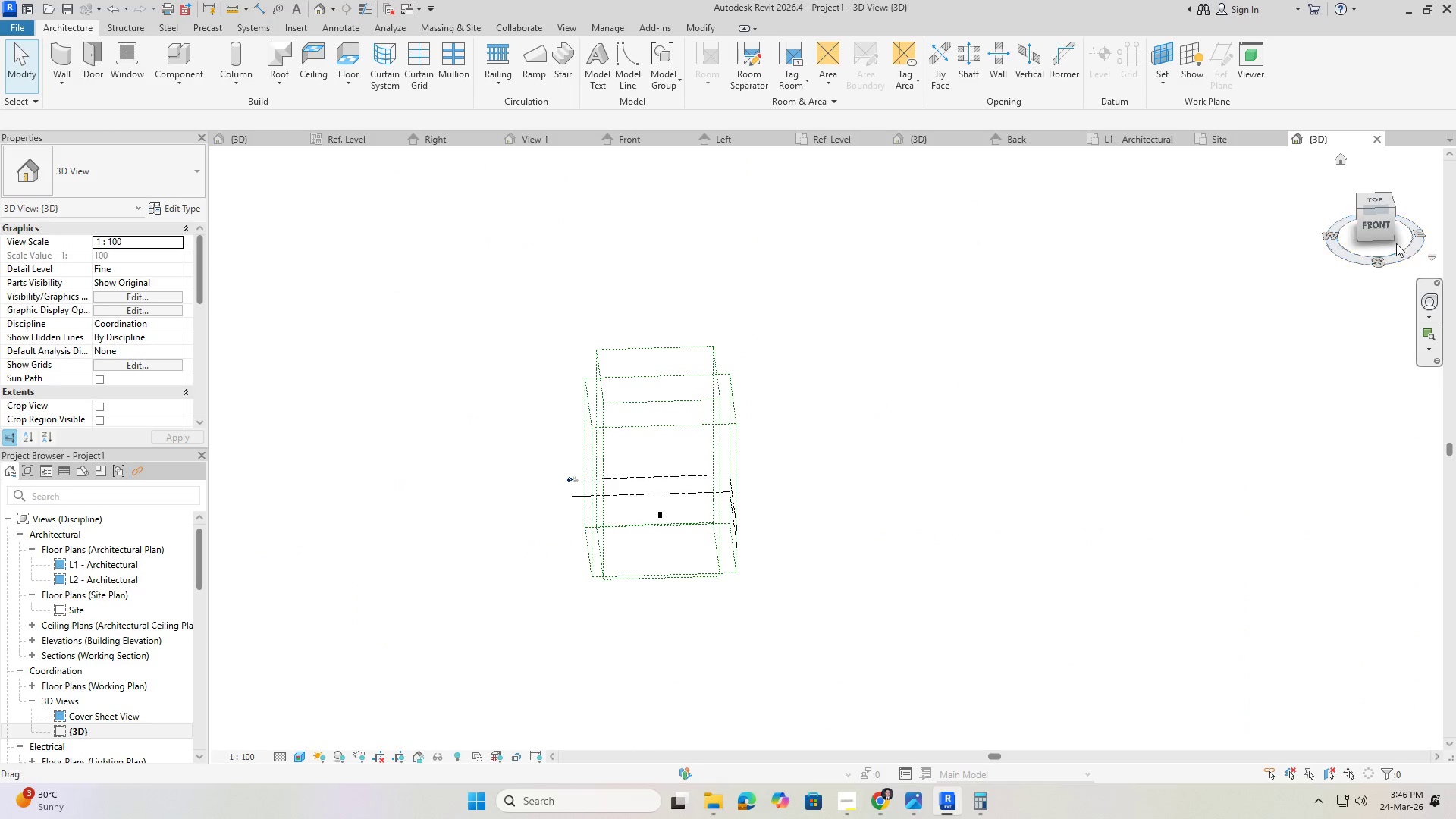 
left_click([1379, 220])
 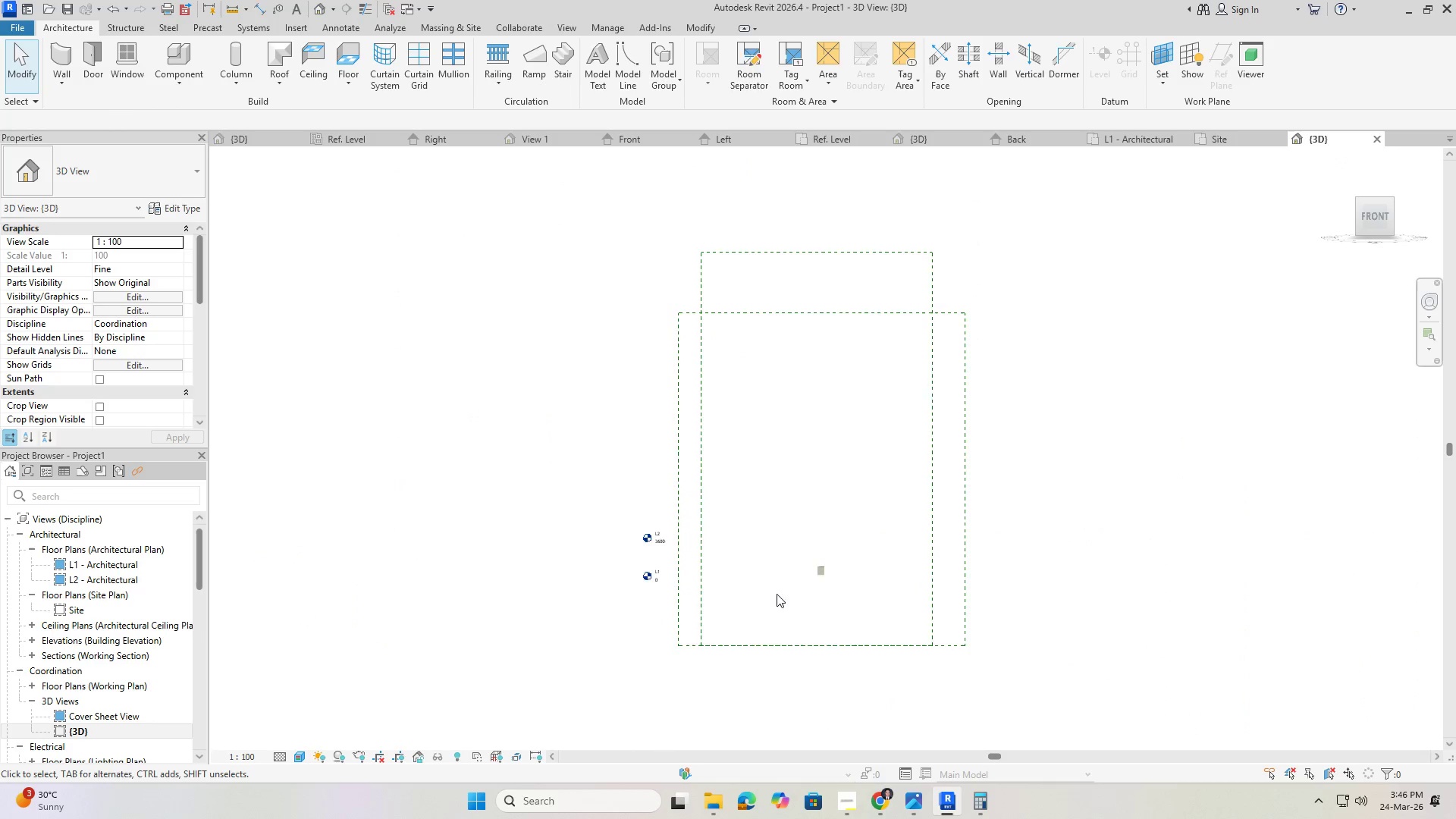 
scroll: coordinate [802, 494], scroll_direction: up, amount: 22.0
 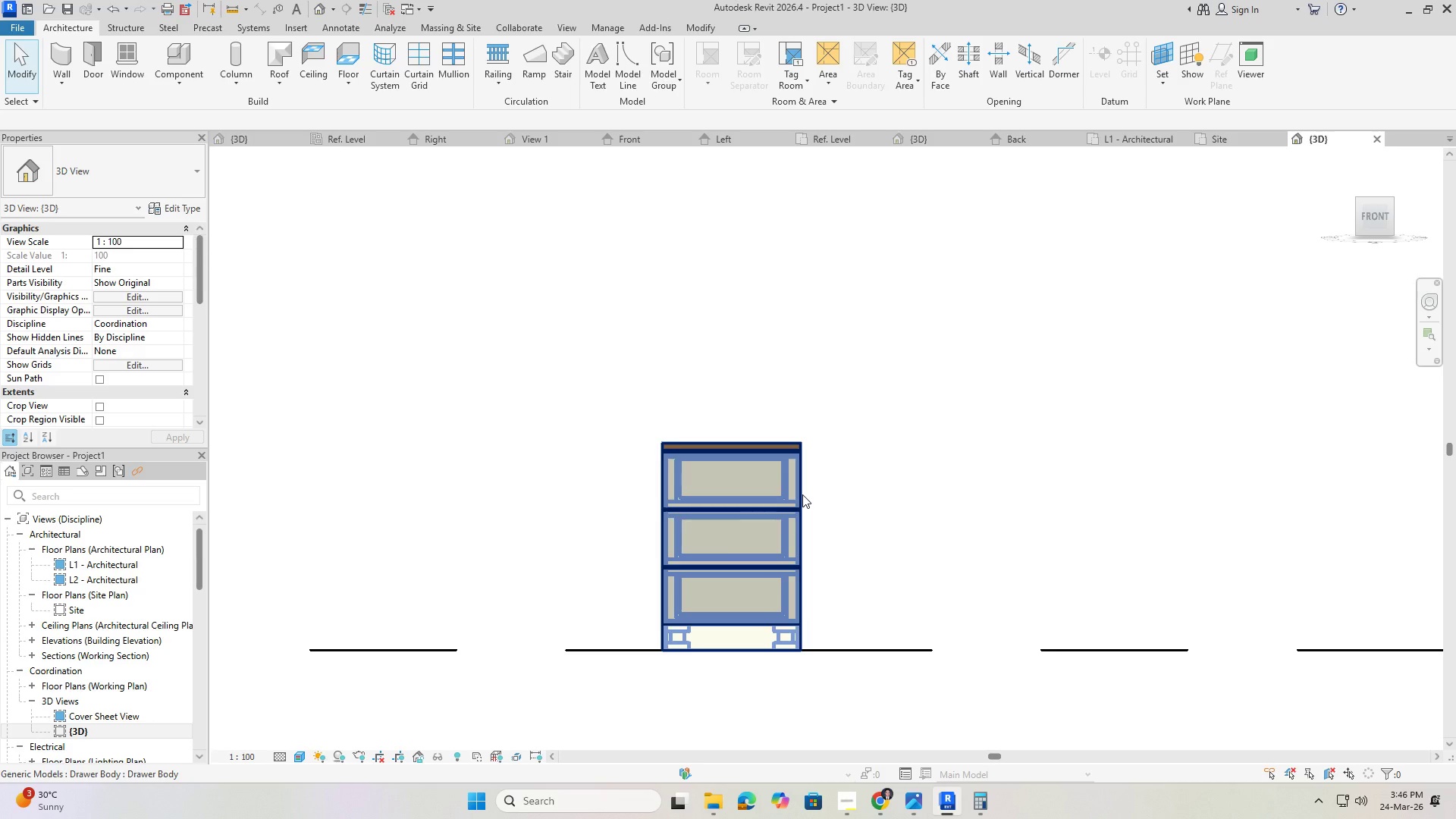 
wait(19.66)
 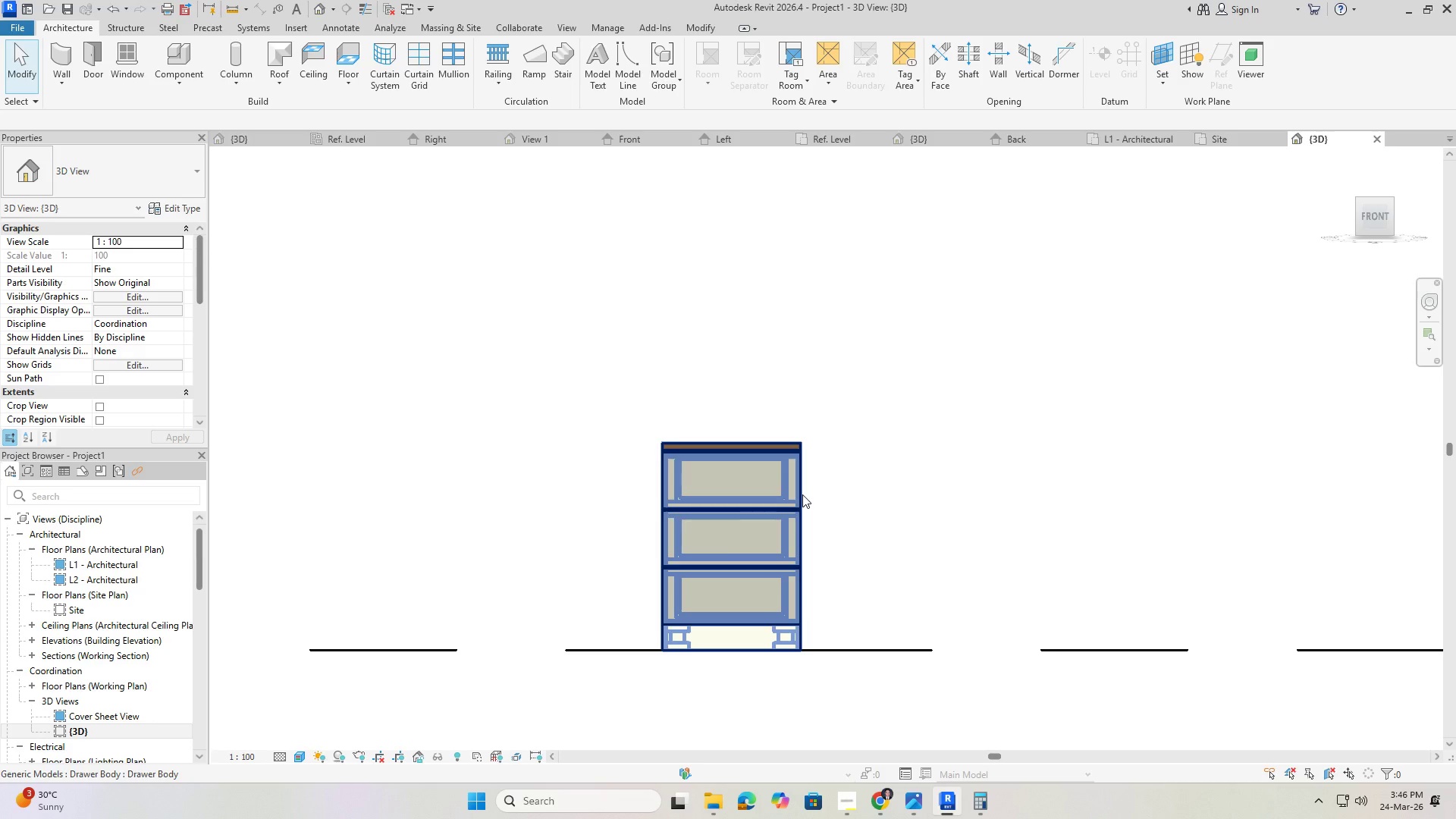 
mouse_move([793, 468])
 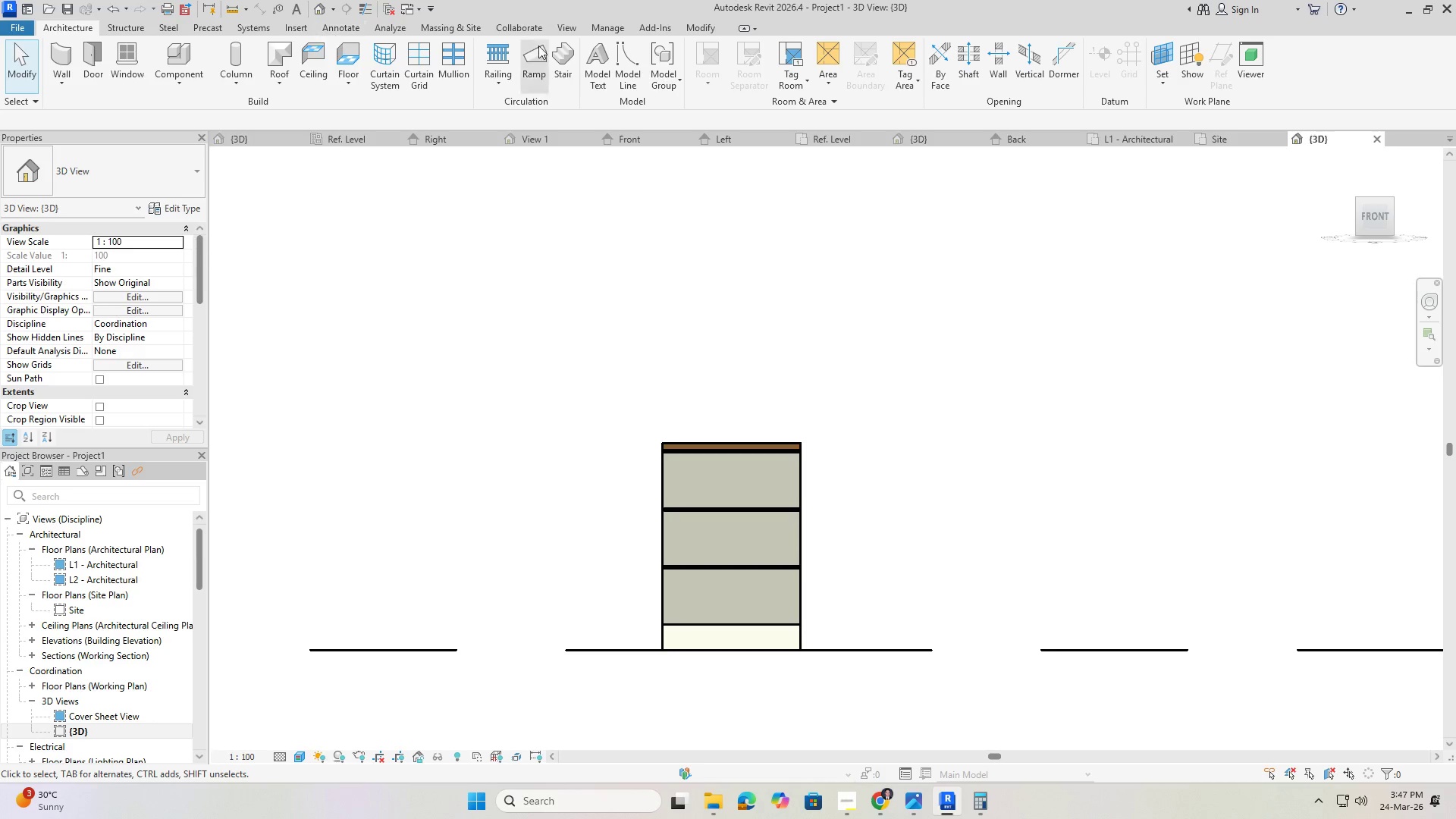 
left_click([569, 23])
 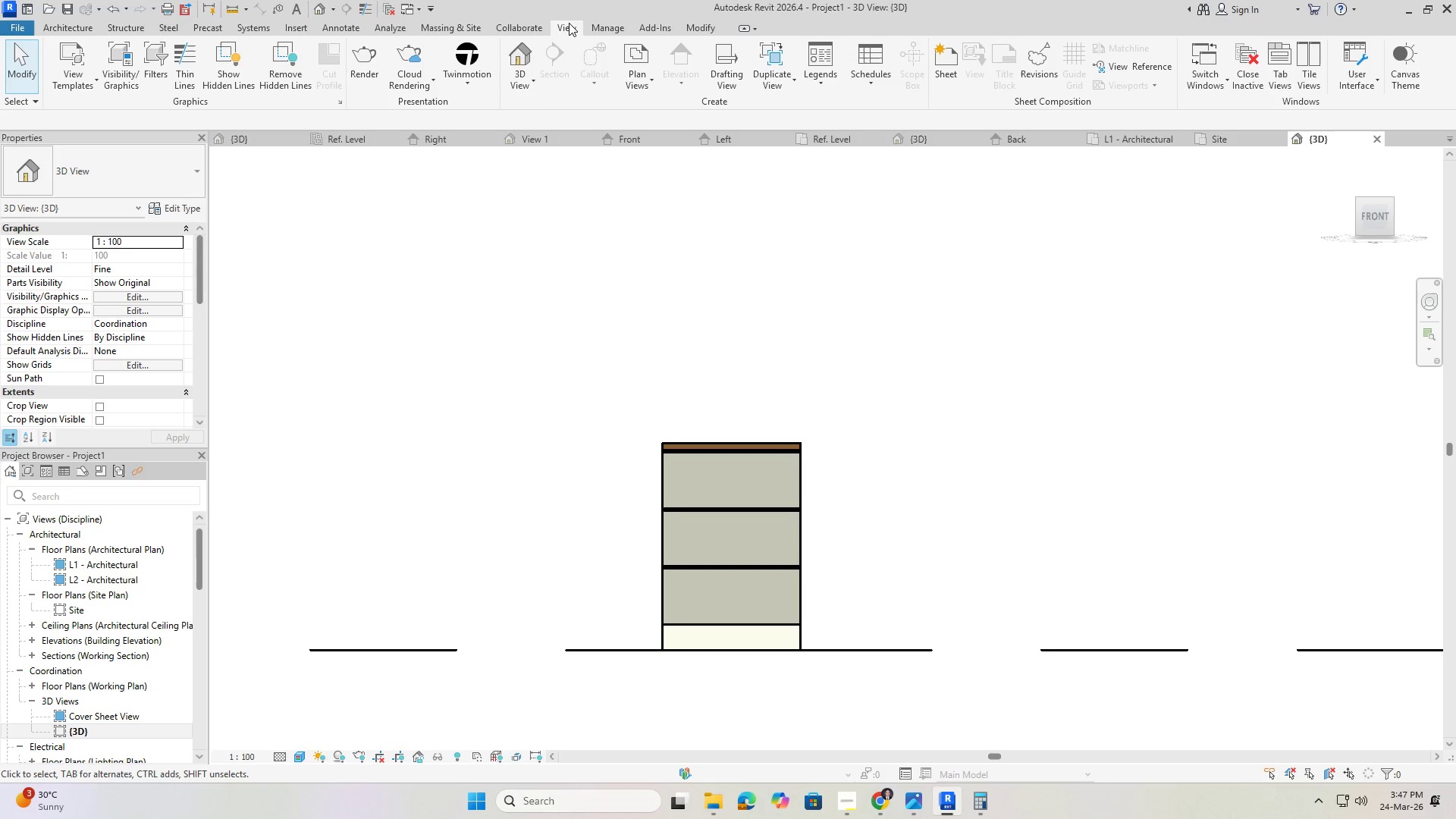 
mouse_move([582, 64])
 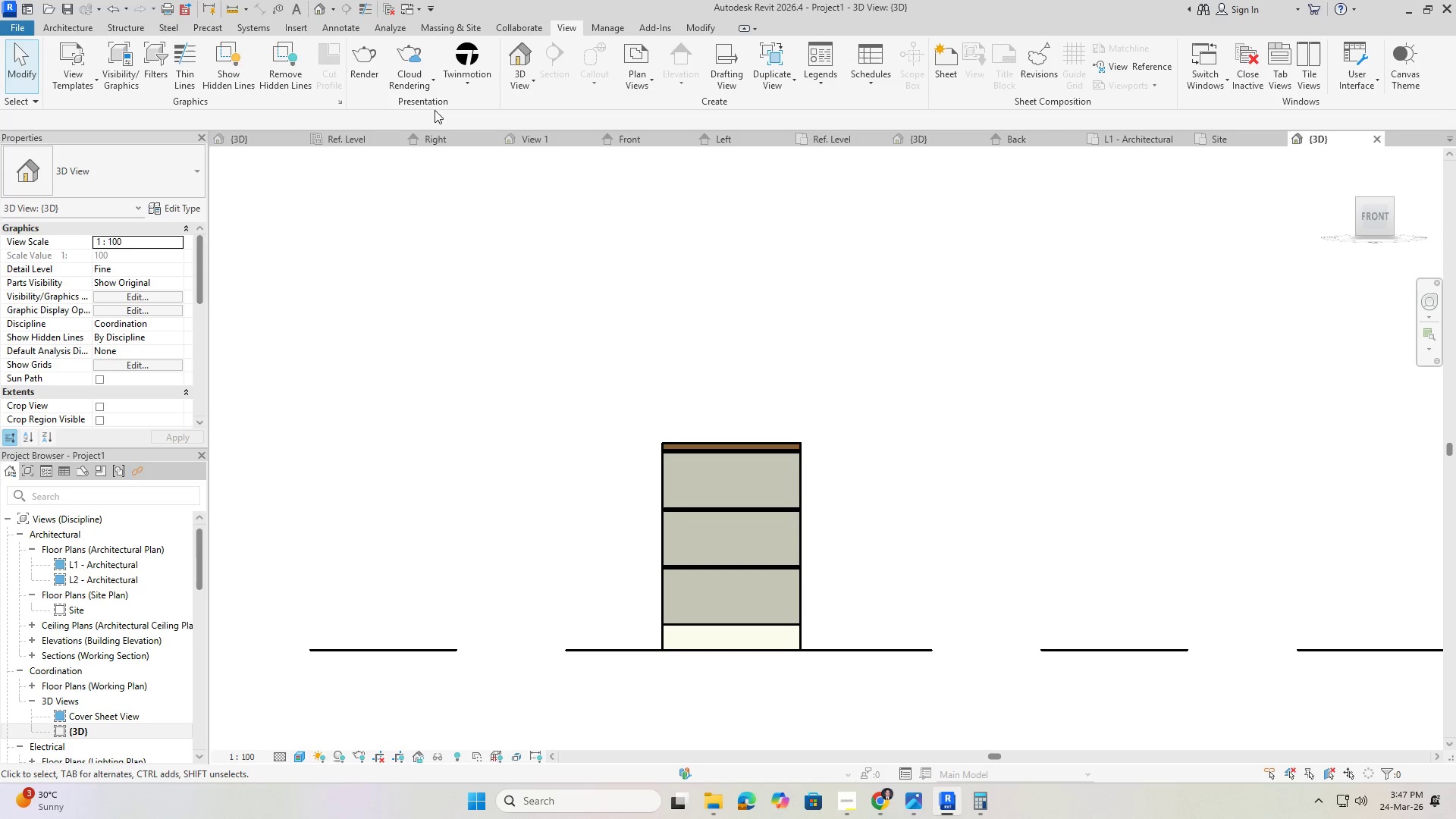 
wait(7.69)
 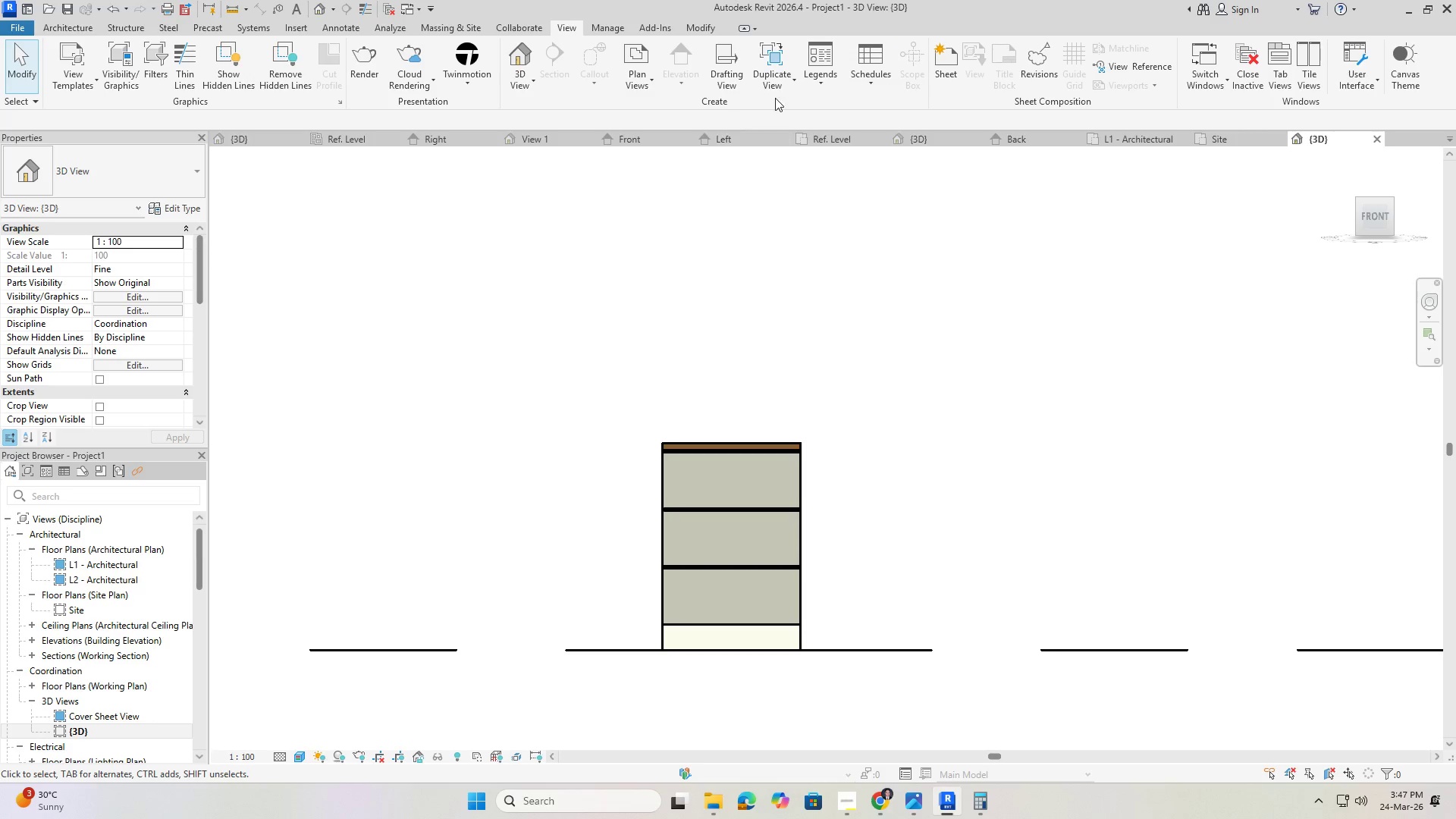 
left_click([364, 68])
 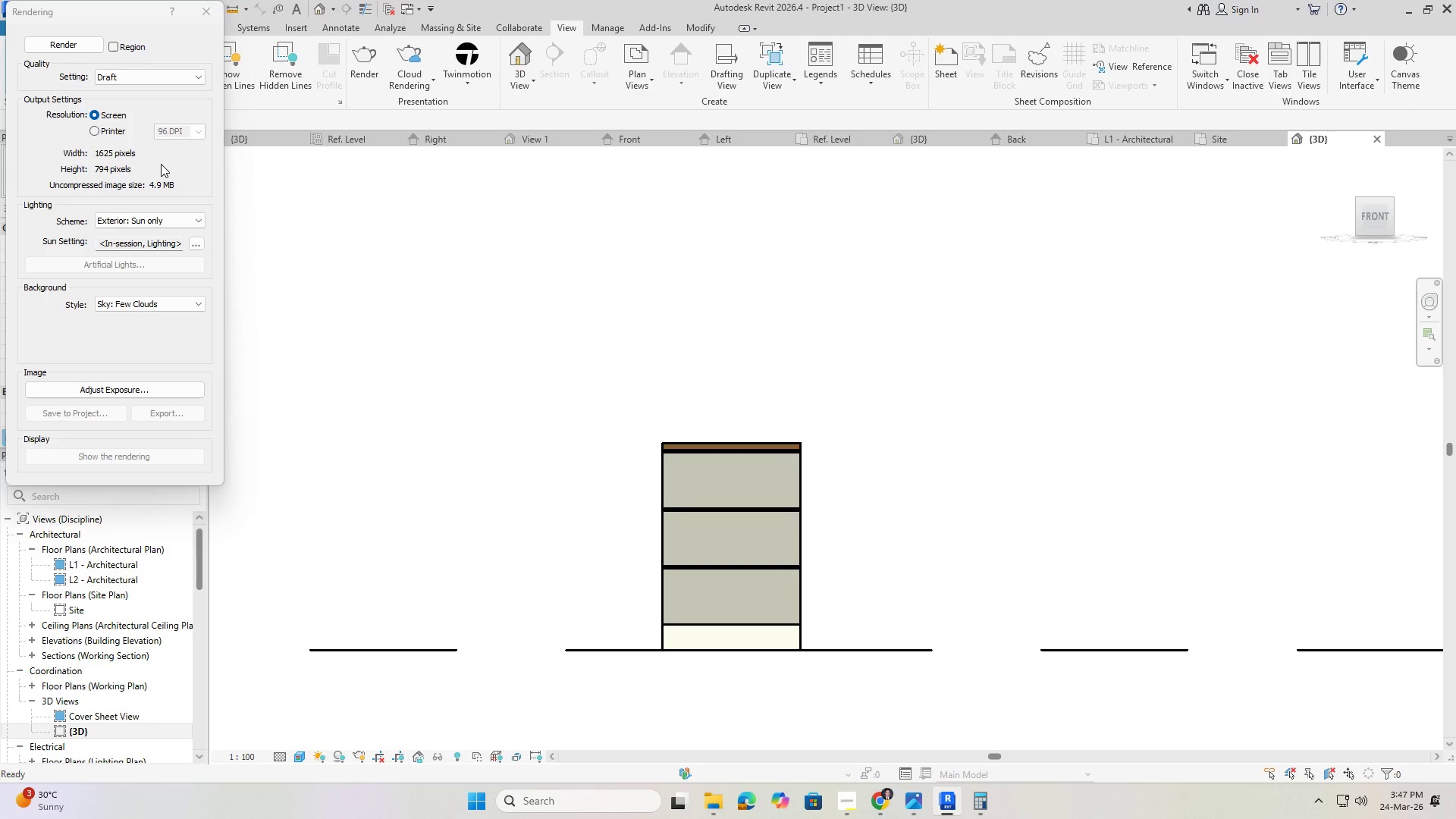 
wait(8.72)
 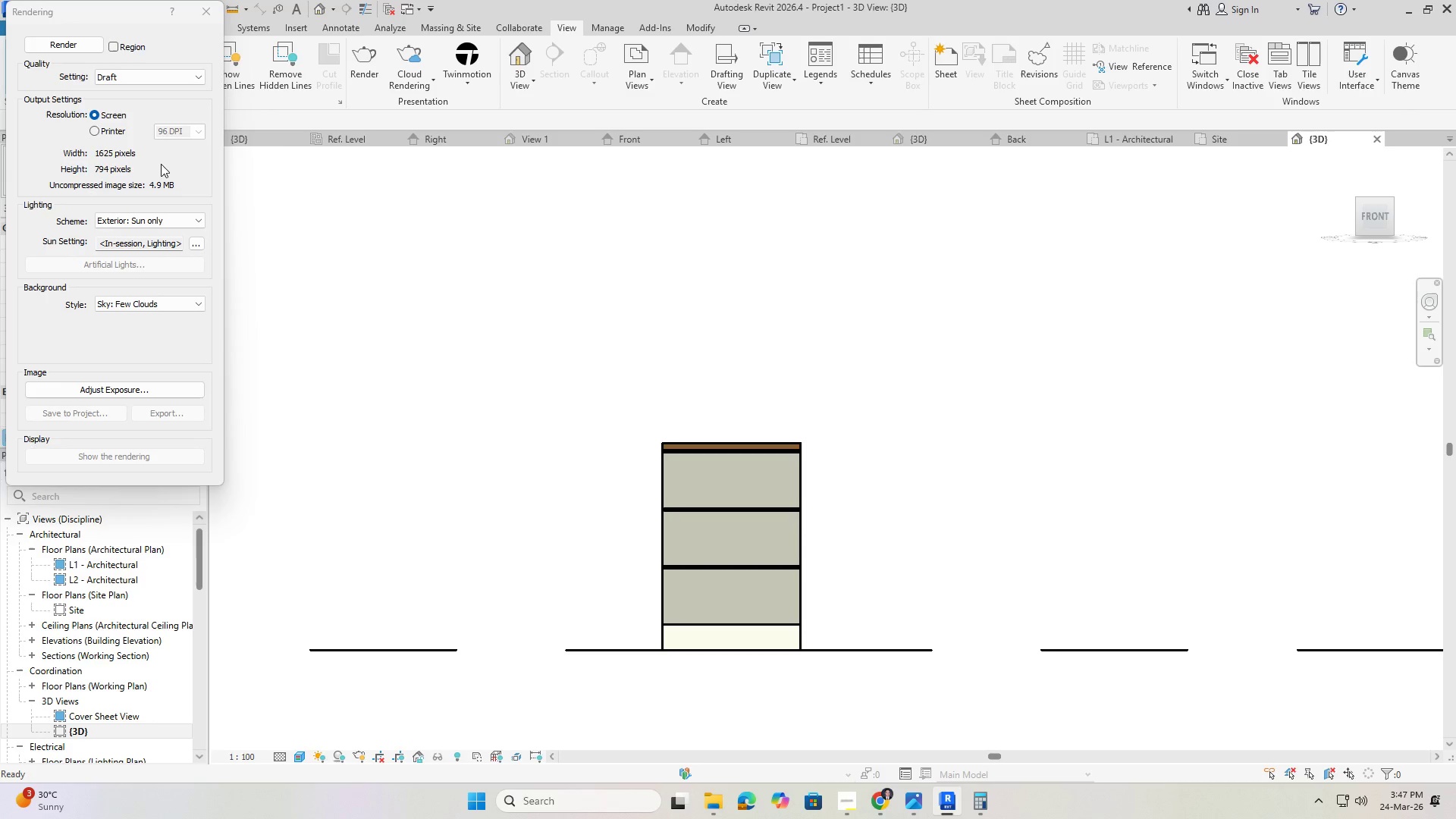 
left_click([129, 83])
 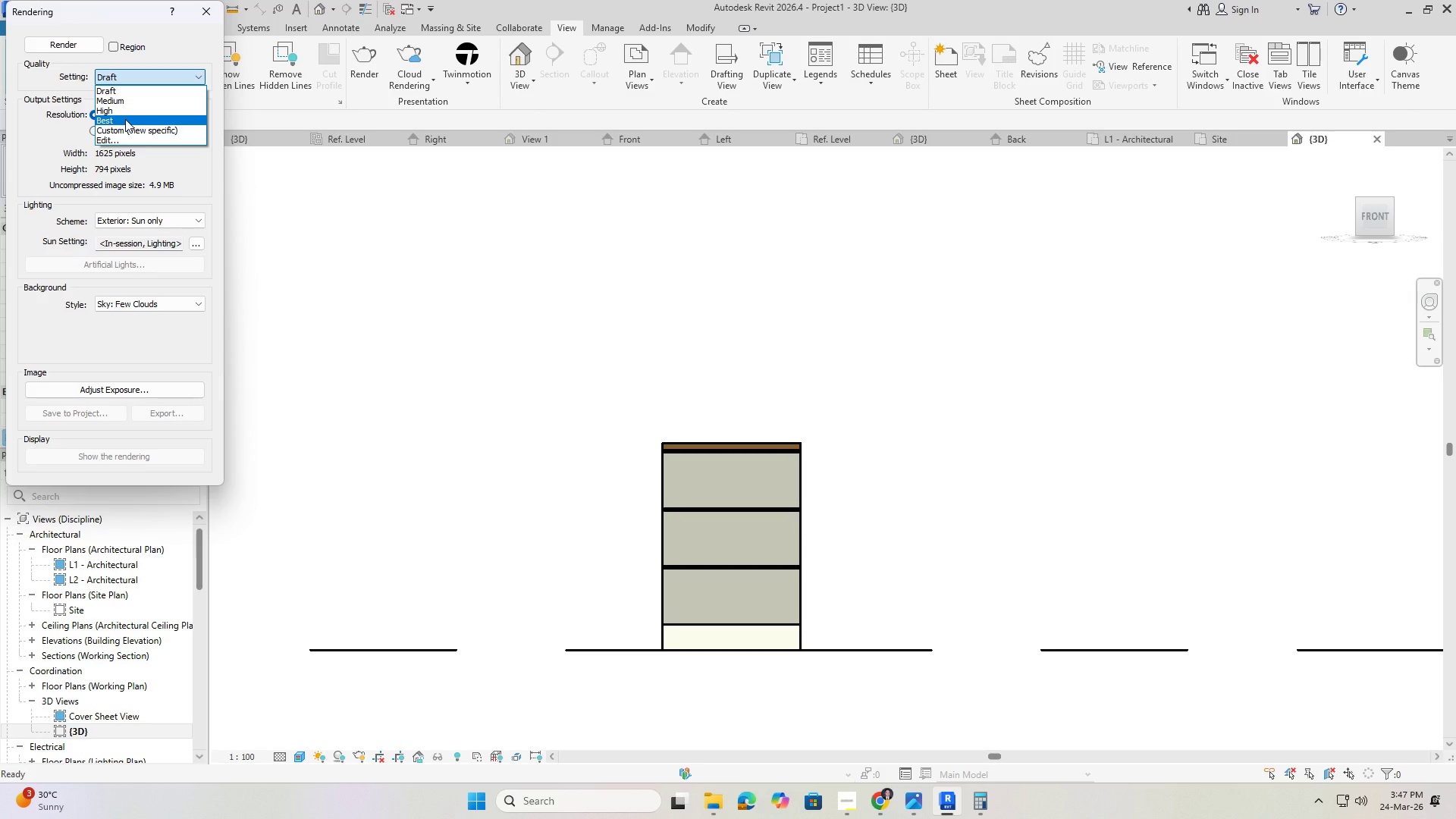 
wait(9.12)
 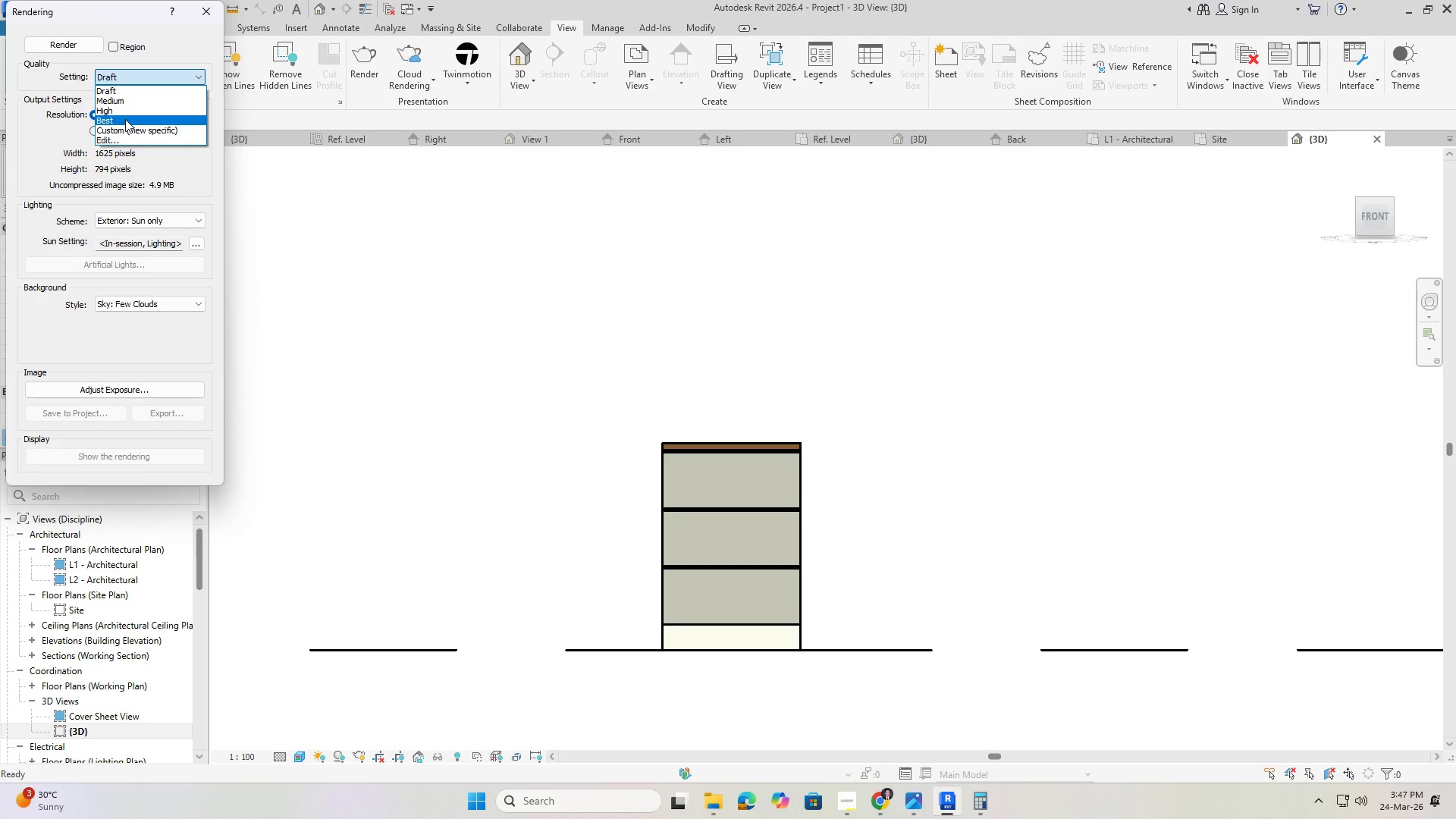 
mouse_move([110, 141])
 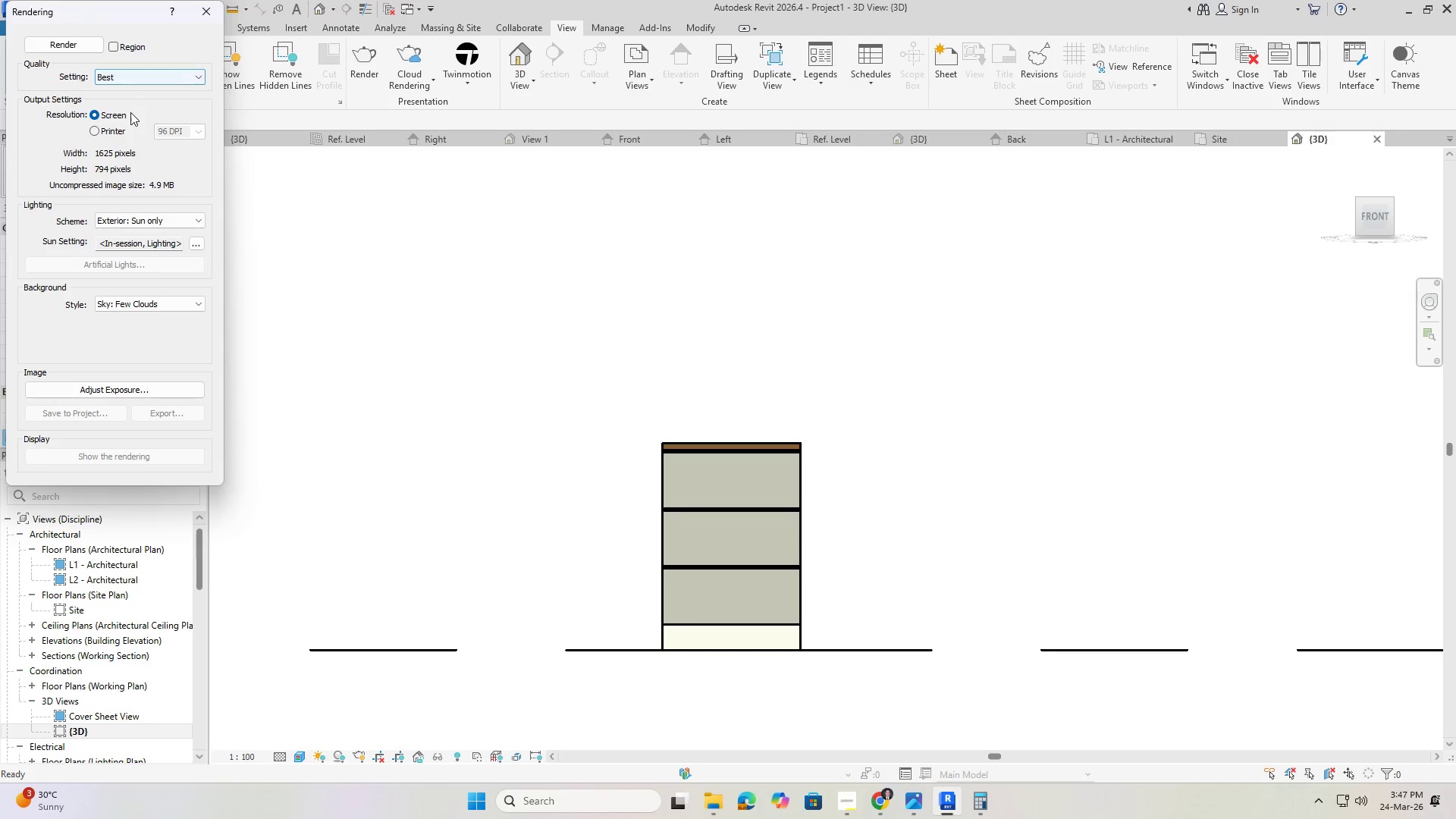 
wait(11.05)
 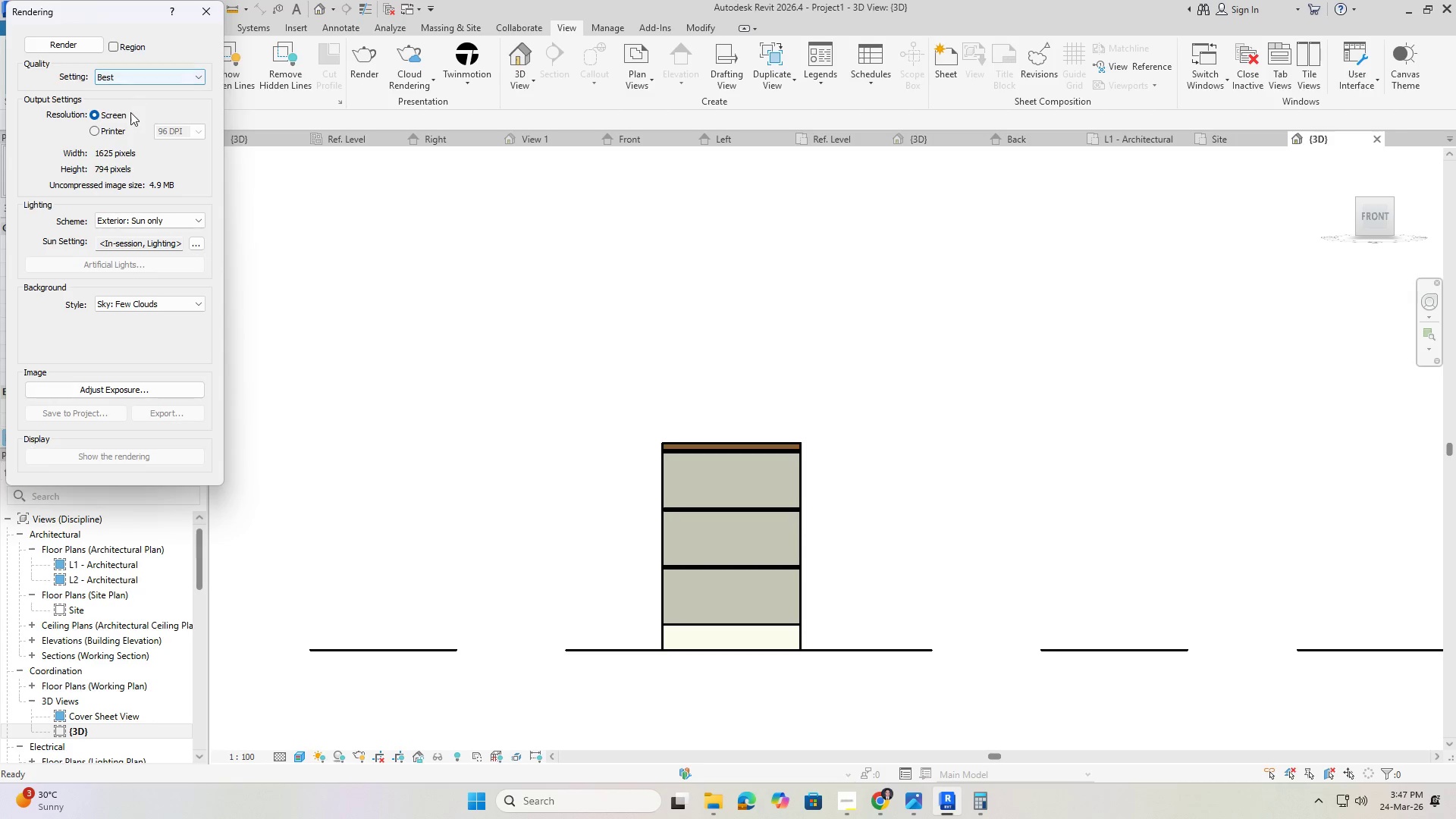 
left_click([141, 216])
 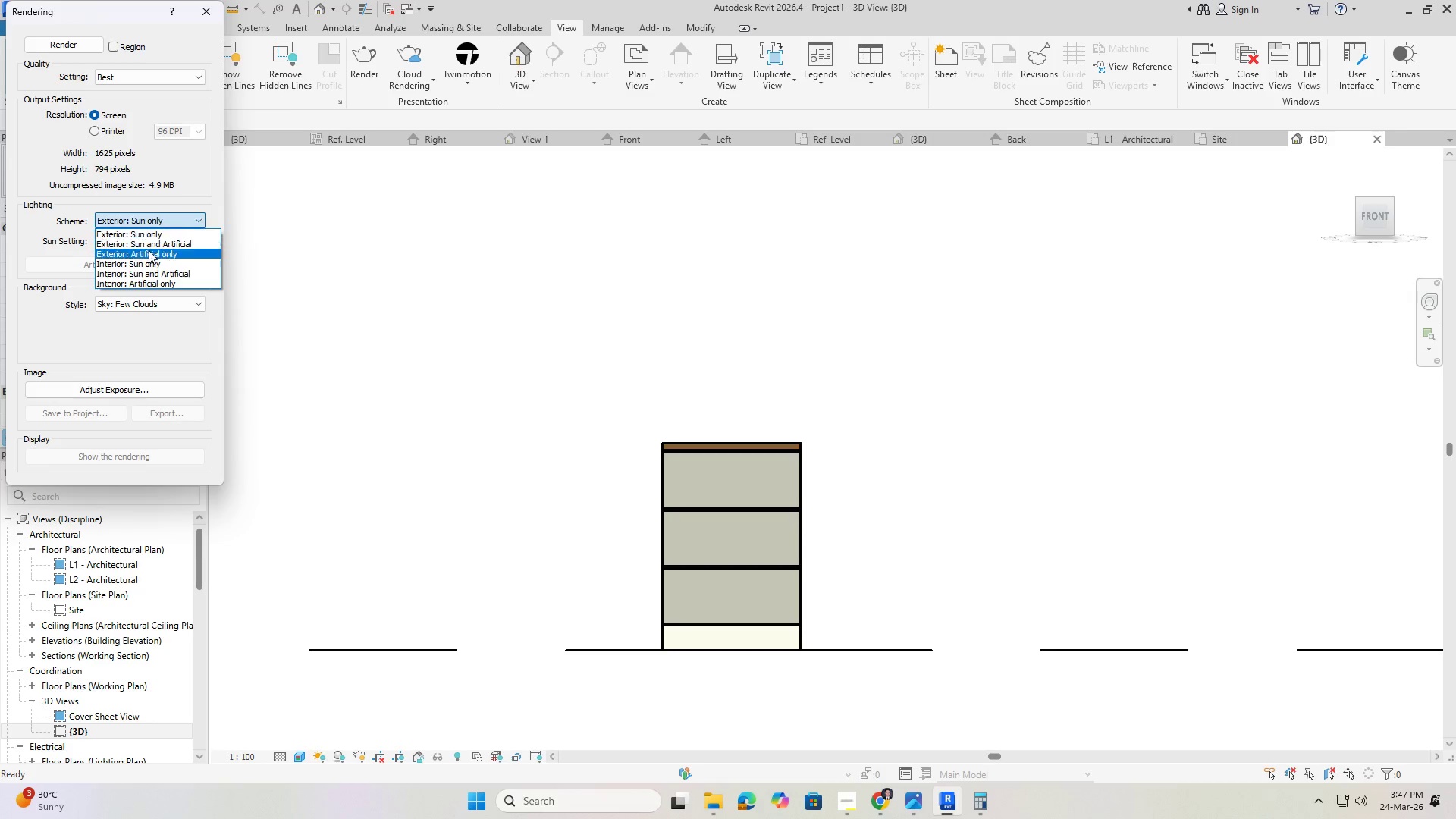 
left_click([149, 243])
 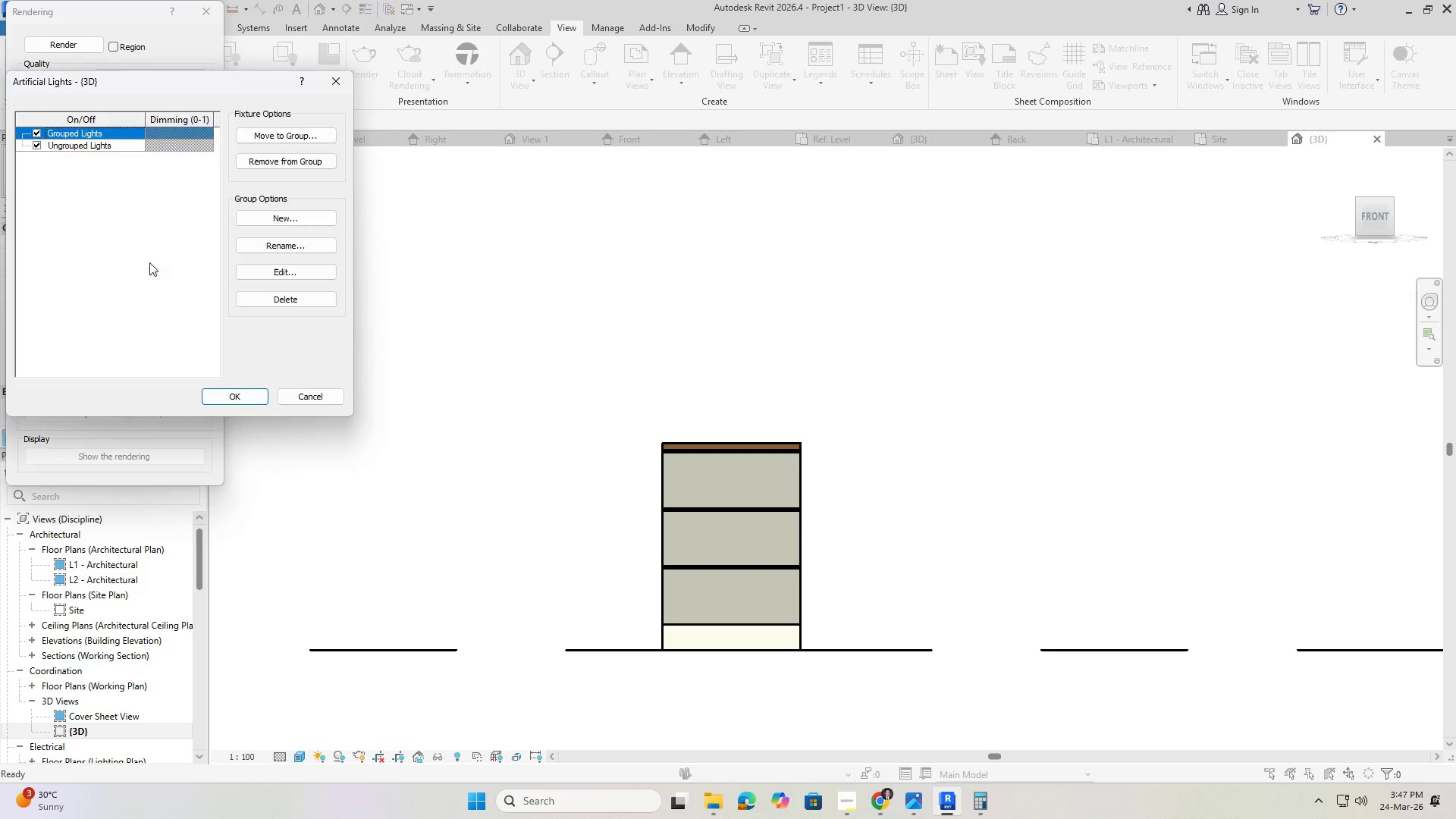 
key(Escape)
 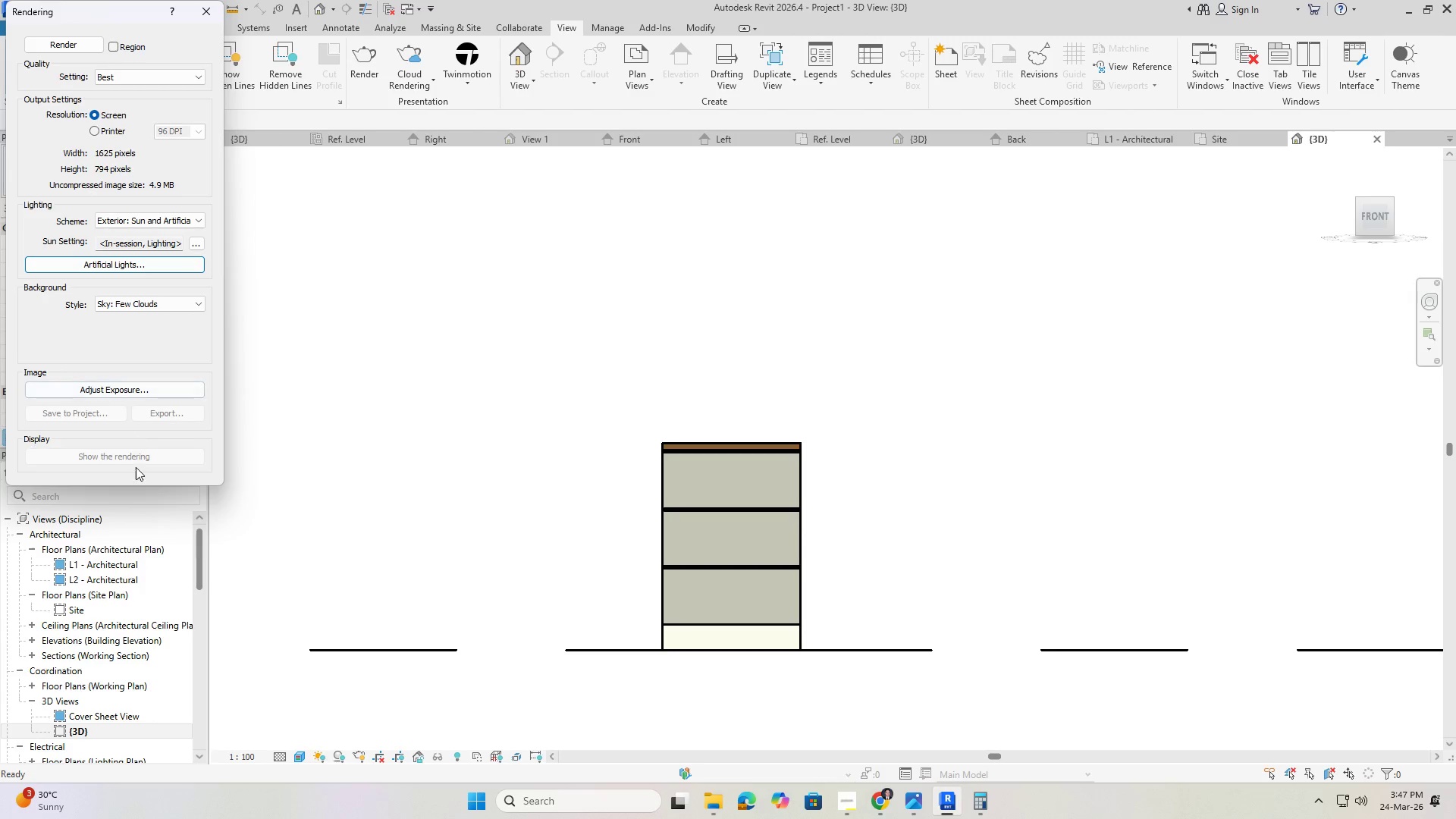 
scroll: coordinate [137, 313], scroll_direction: down, amount: 11.0
 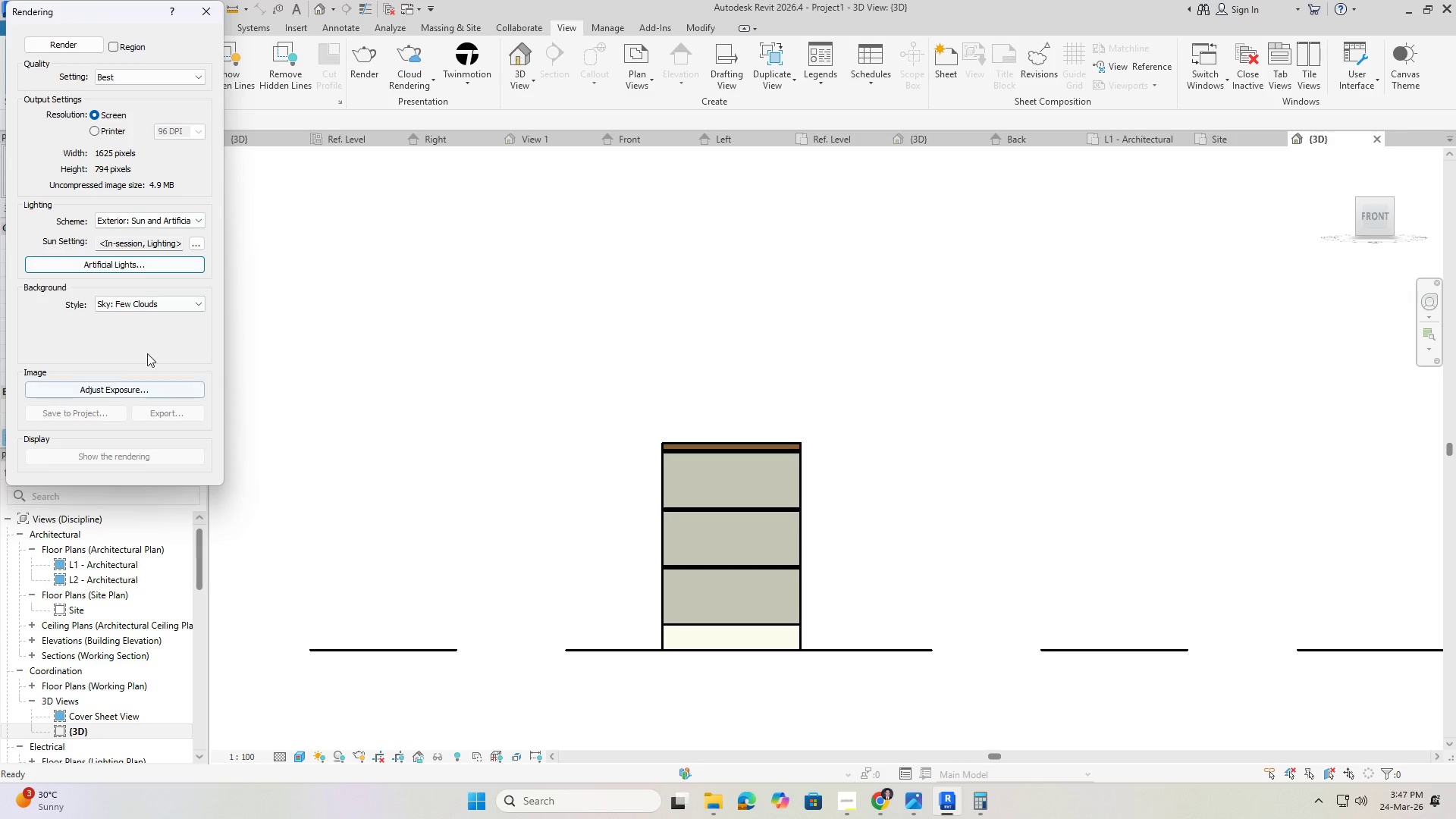 
left_click([80, 47])
 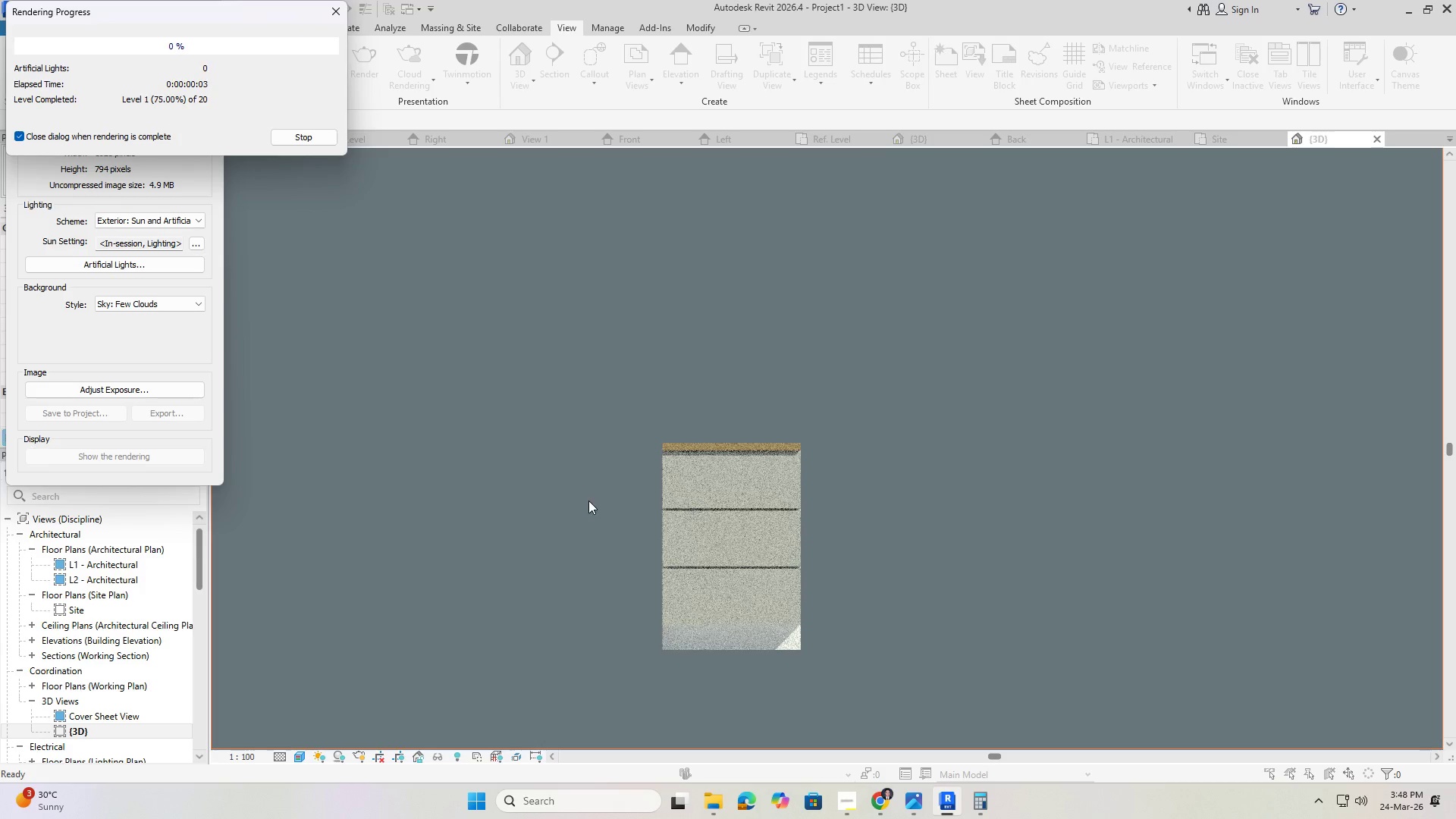 
scroll: coordinate [754, 578], scroll_direction: up, amount: 1.0
 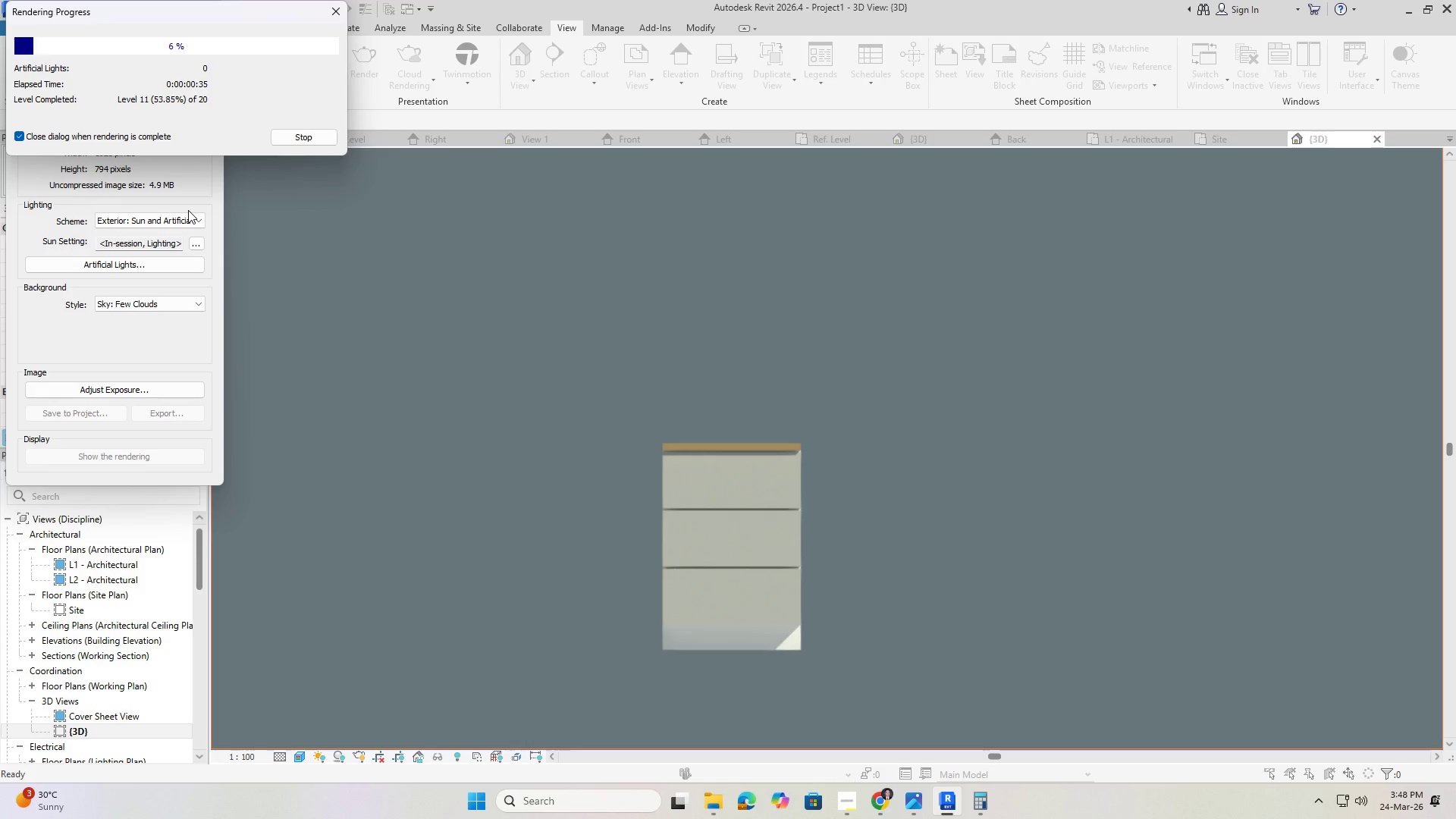 
wait(35.1)
 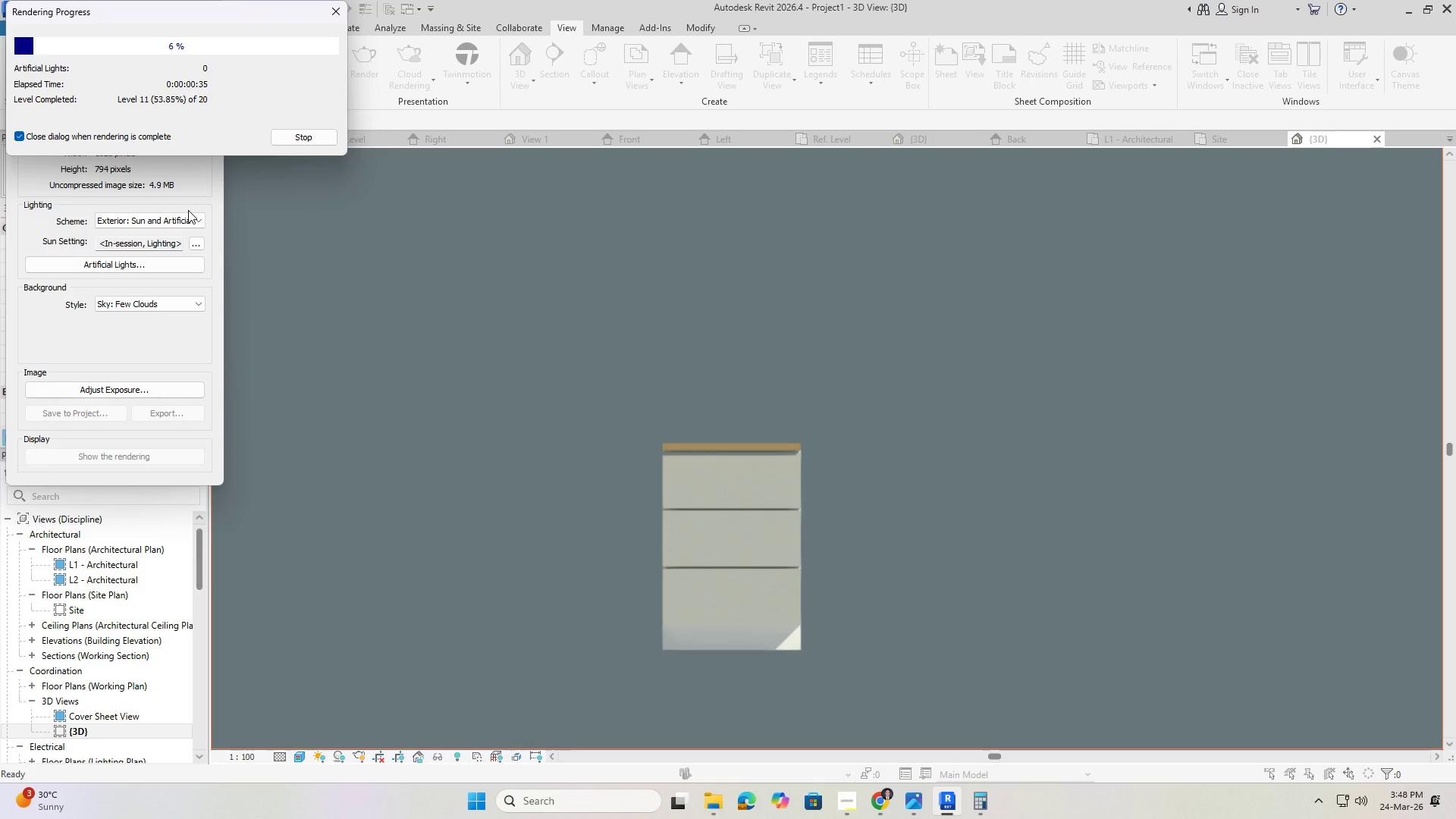 
left_click_drag(start_coordinate=[77, 10], to_coordinate=[216, 211])
 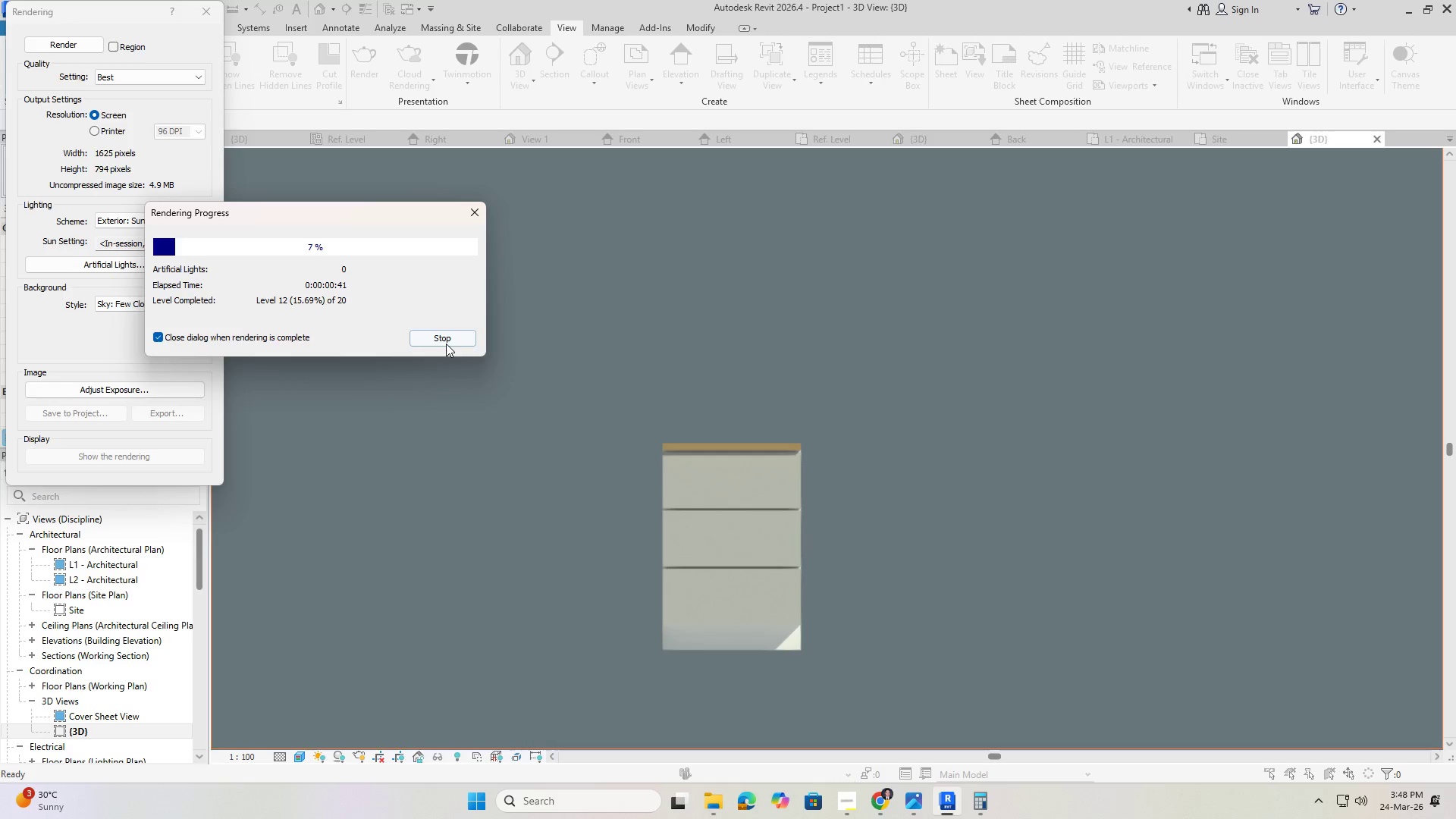 
left_click([450, 335])
 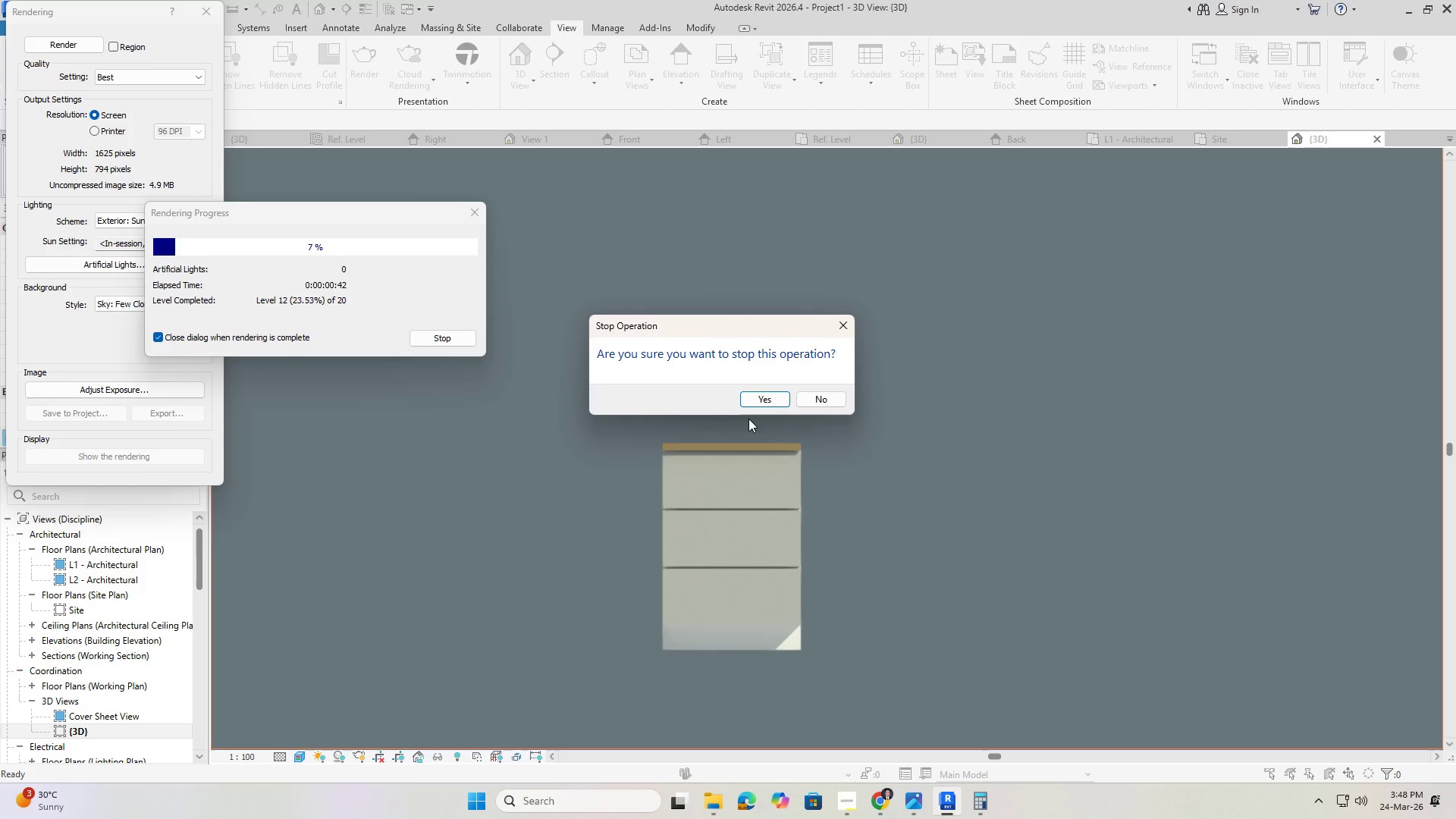 
left_click([762, 406])
 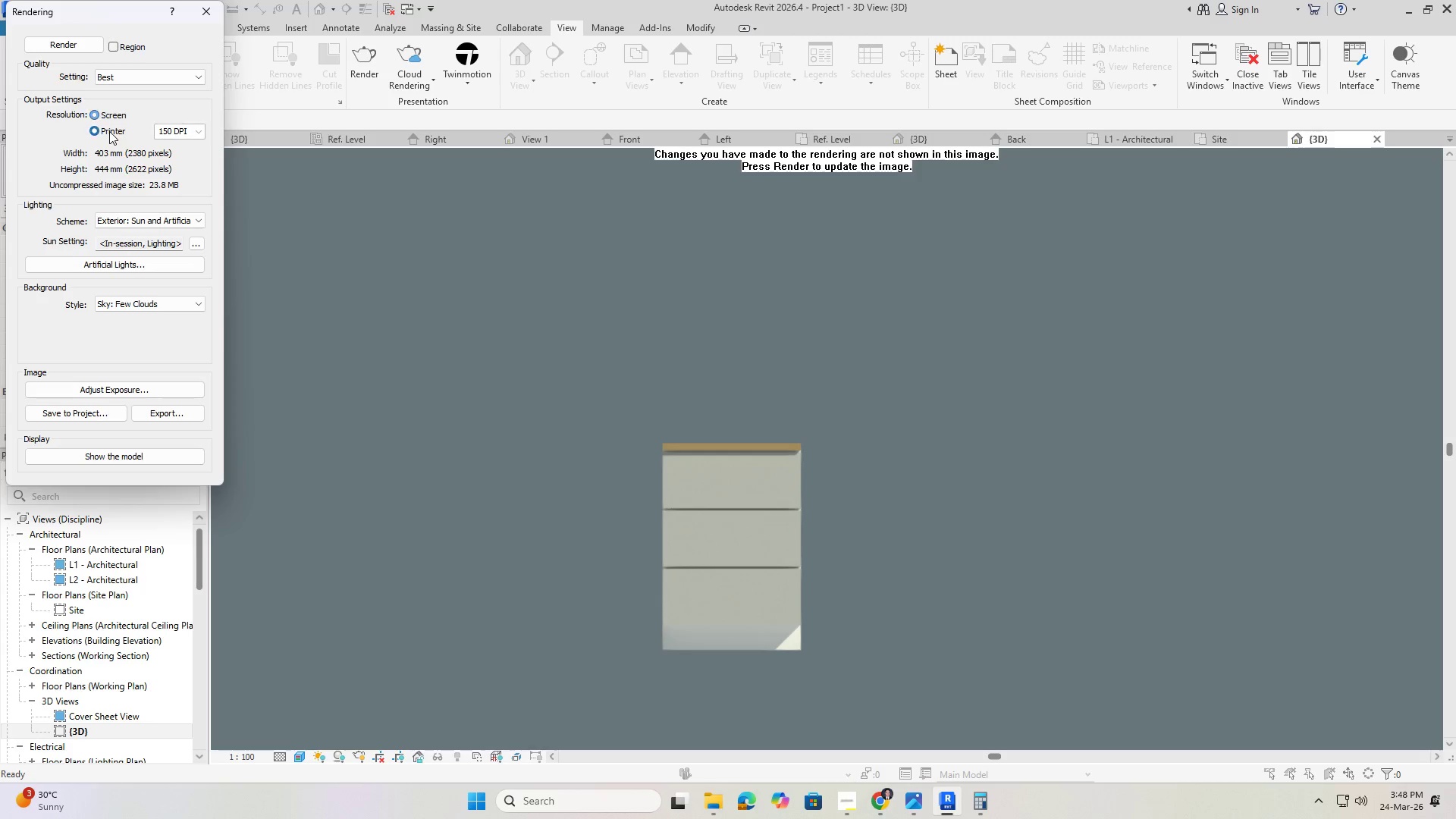 
left_click([180, 126])
 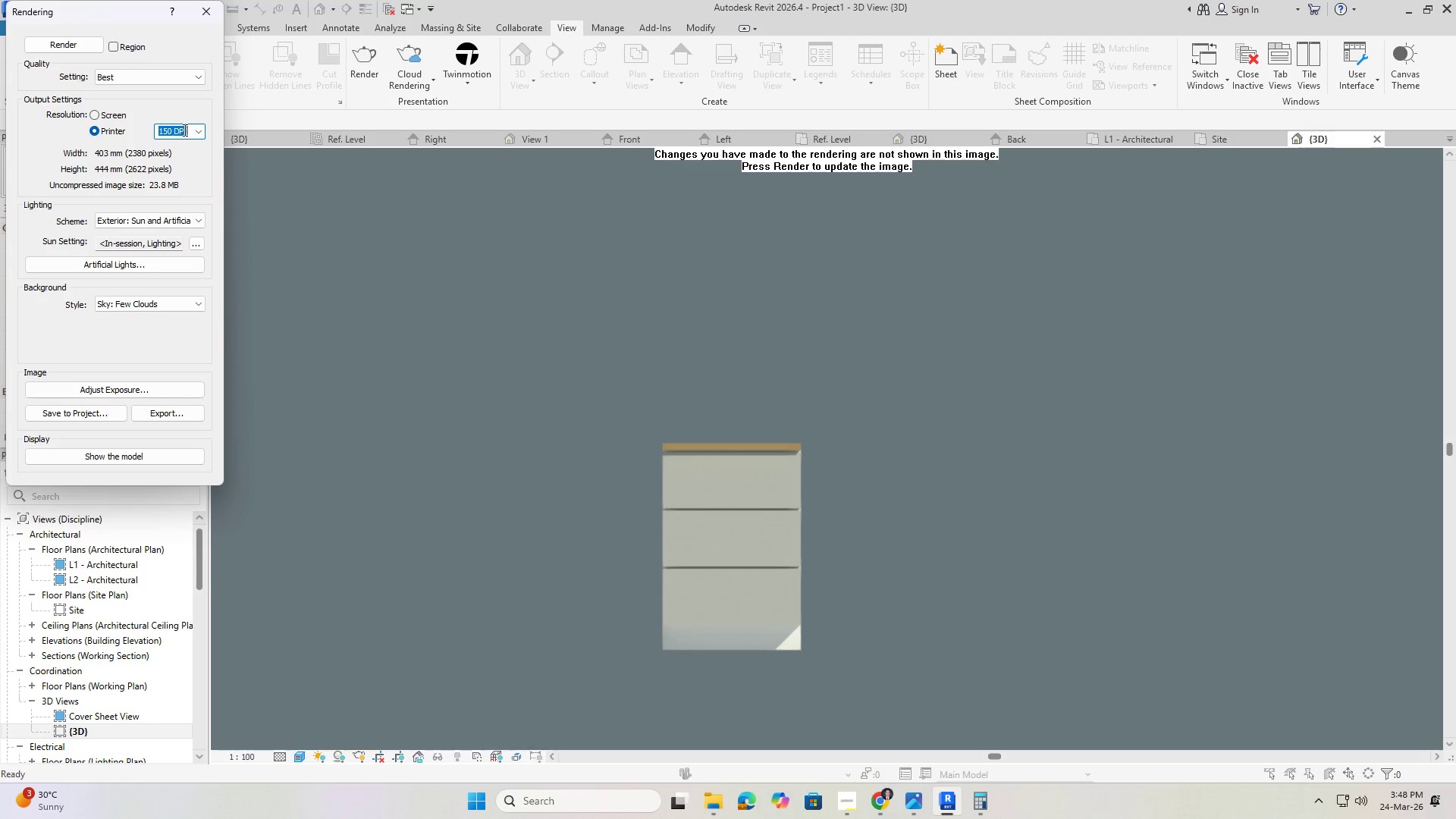 
mouse_move([187, 152])
 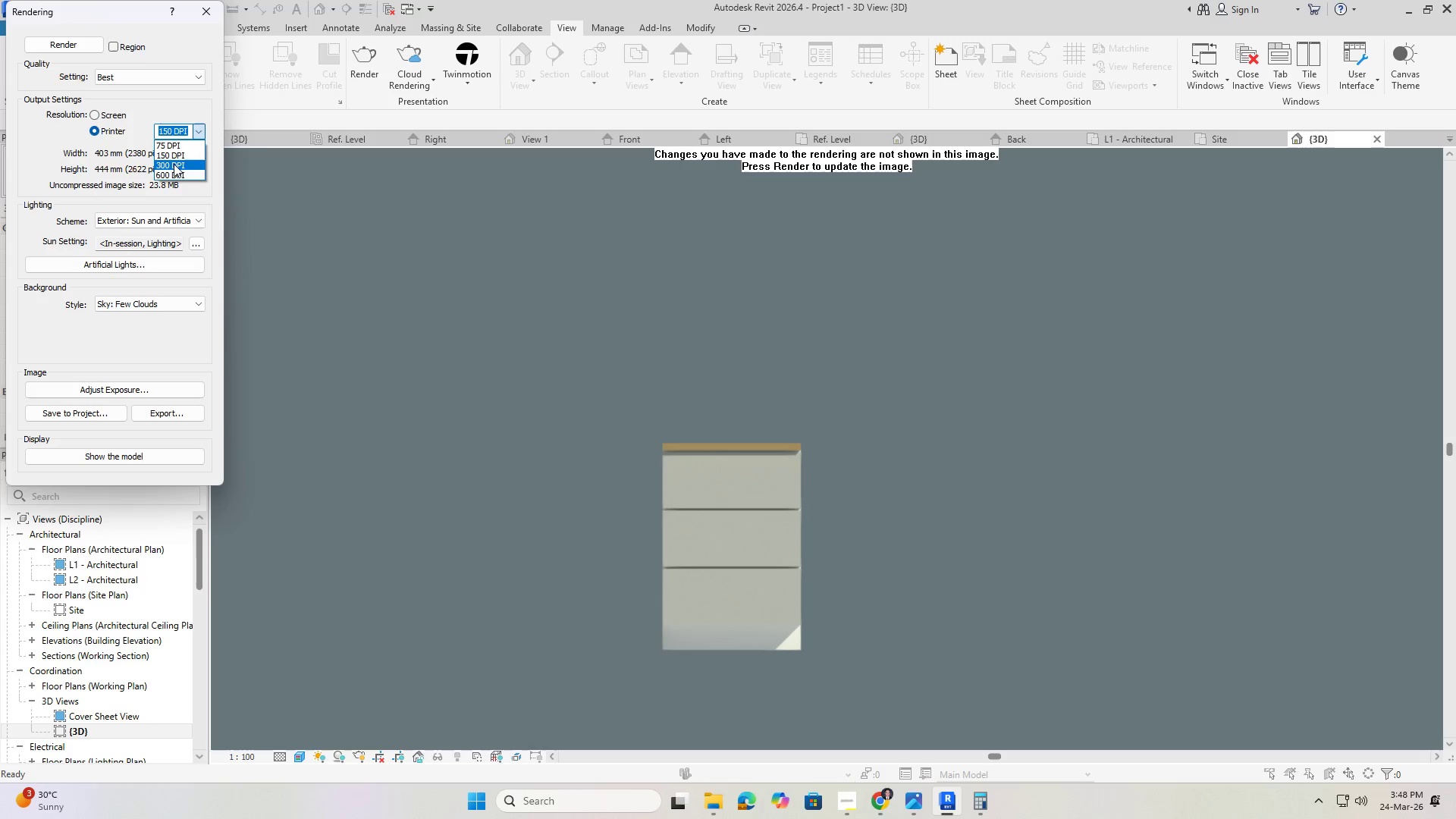 
left_click([174, 164])
 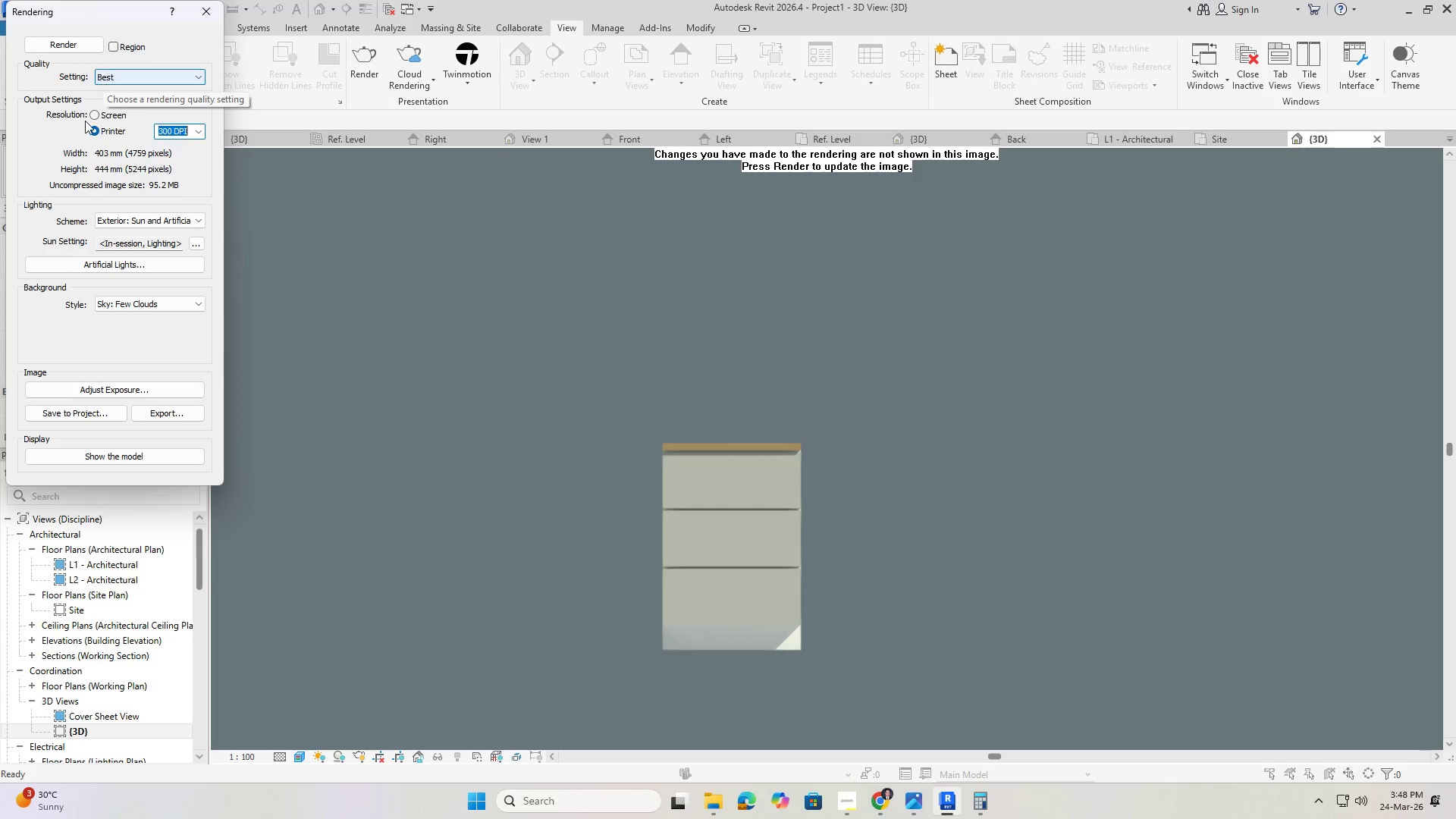 
wait(11.58)
 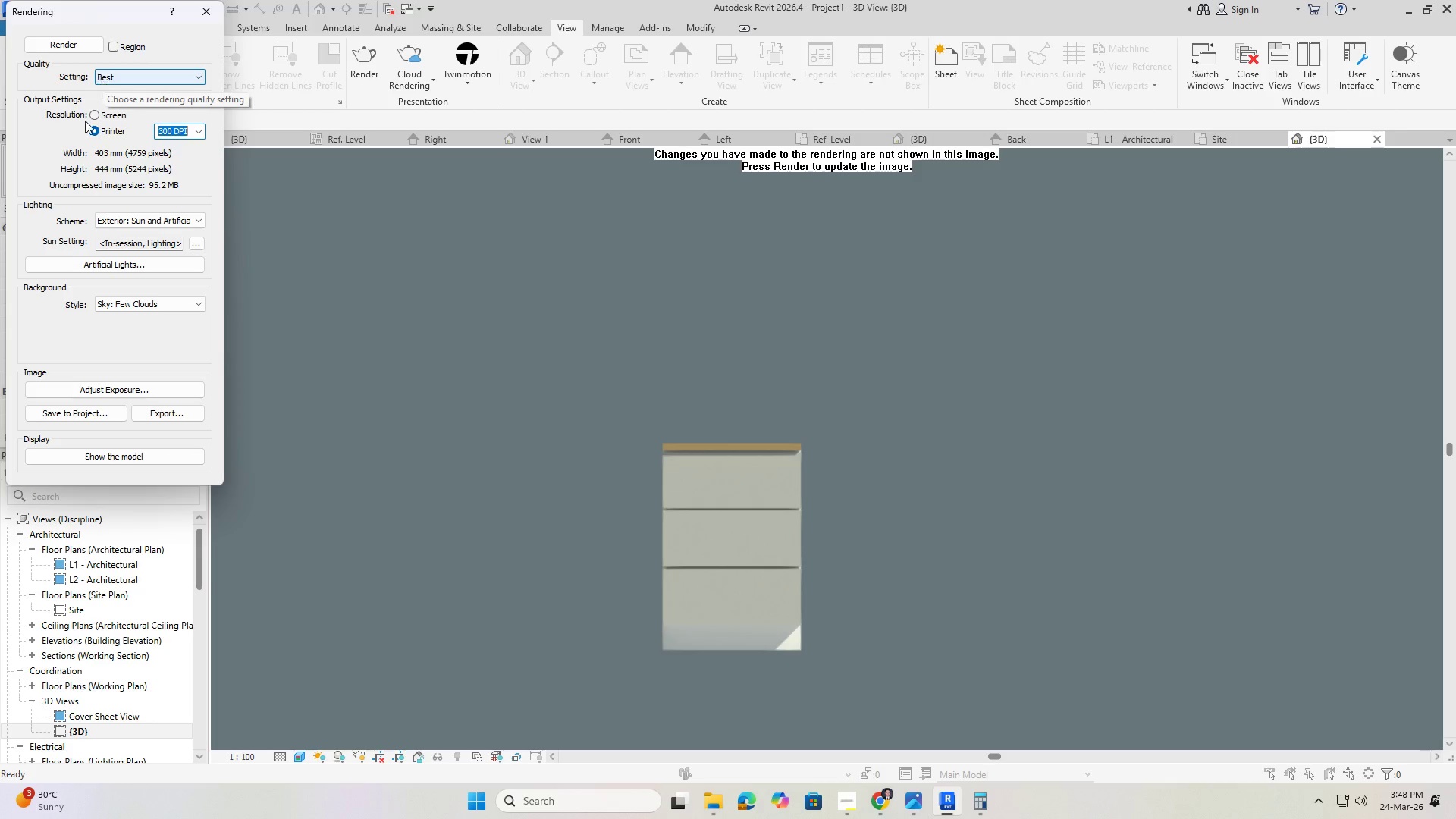 
scroll: coordinate [761, 522], scroll_direction: up, amount: 3.0
 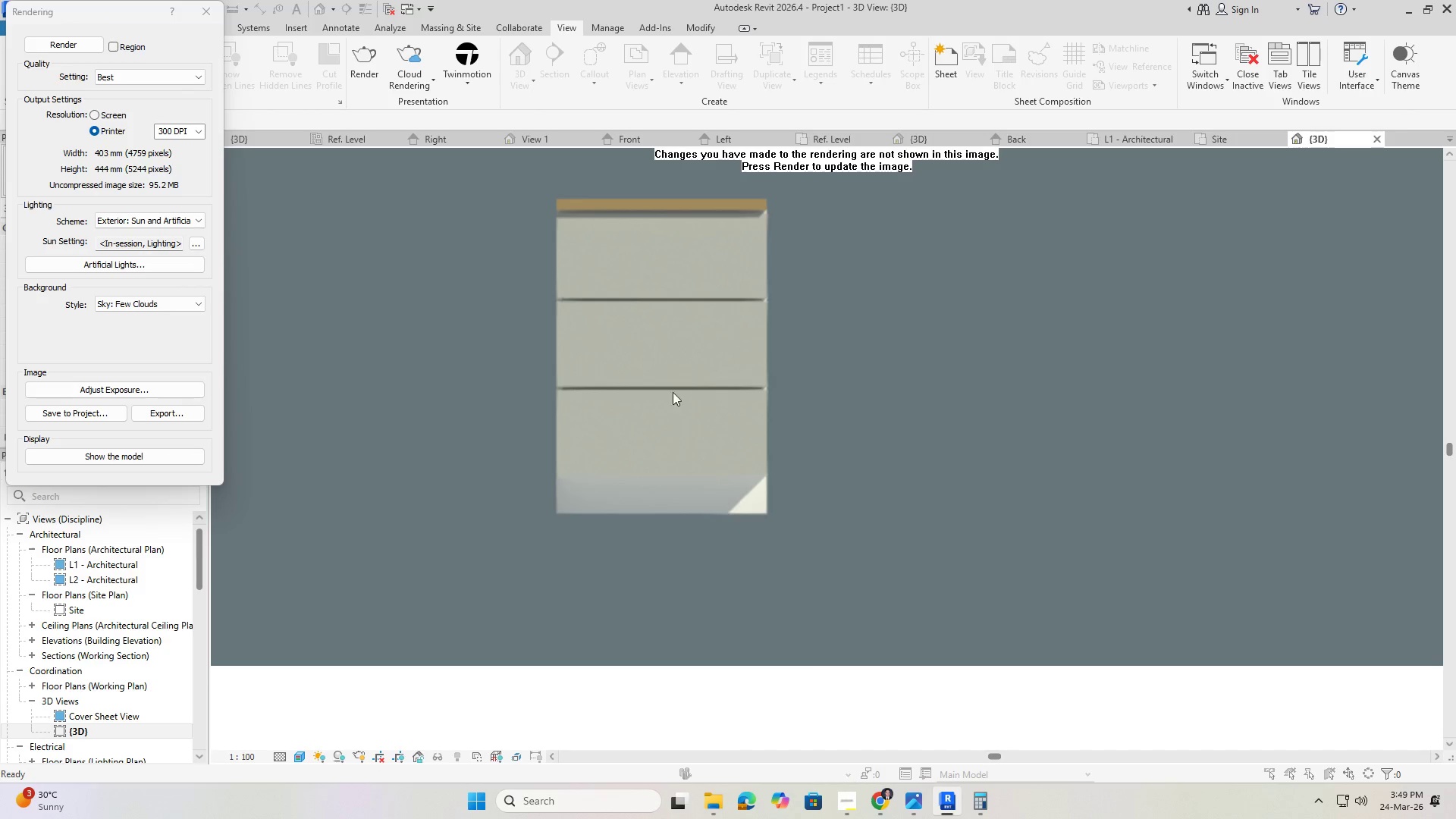 
scroll: coordinate [682, 453], scroll_direction: none, amount: 0.0
 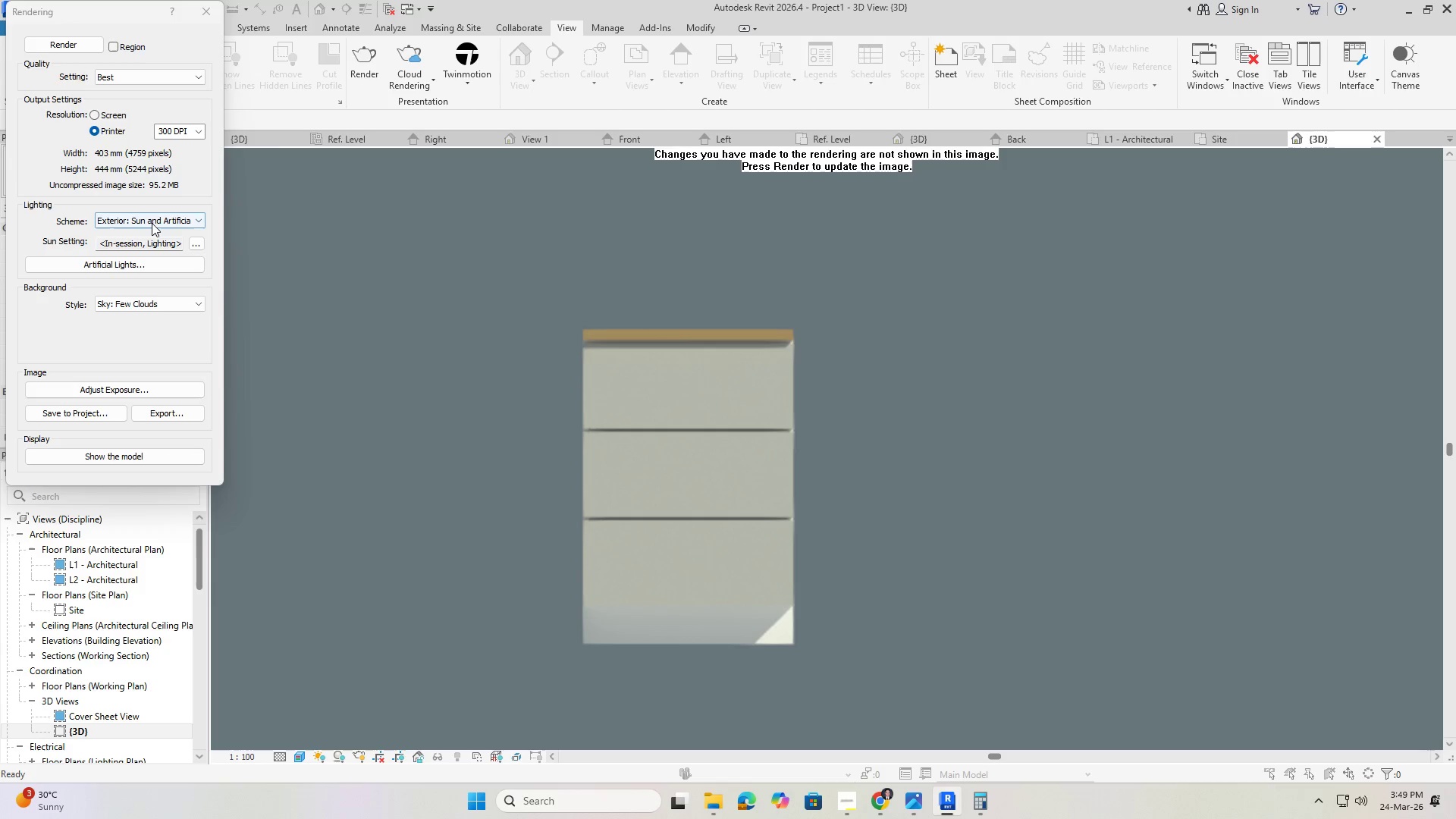 
left_click([152, 223])
 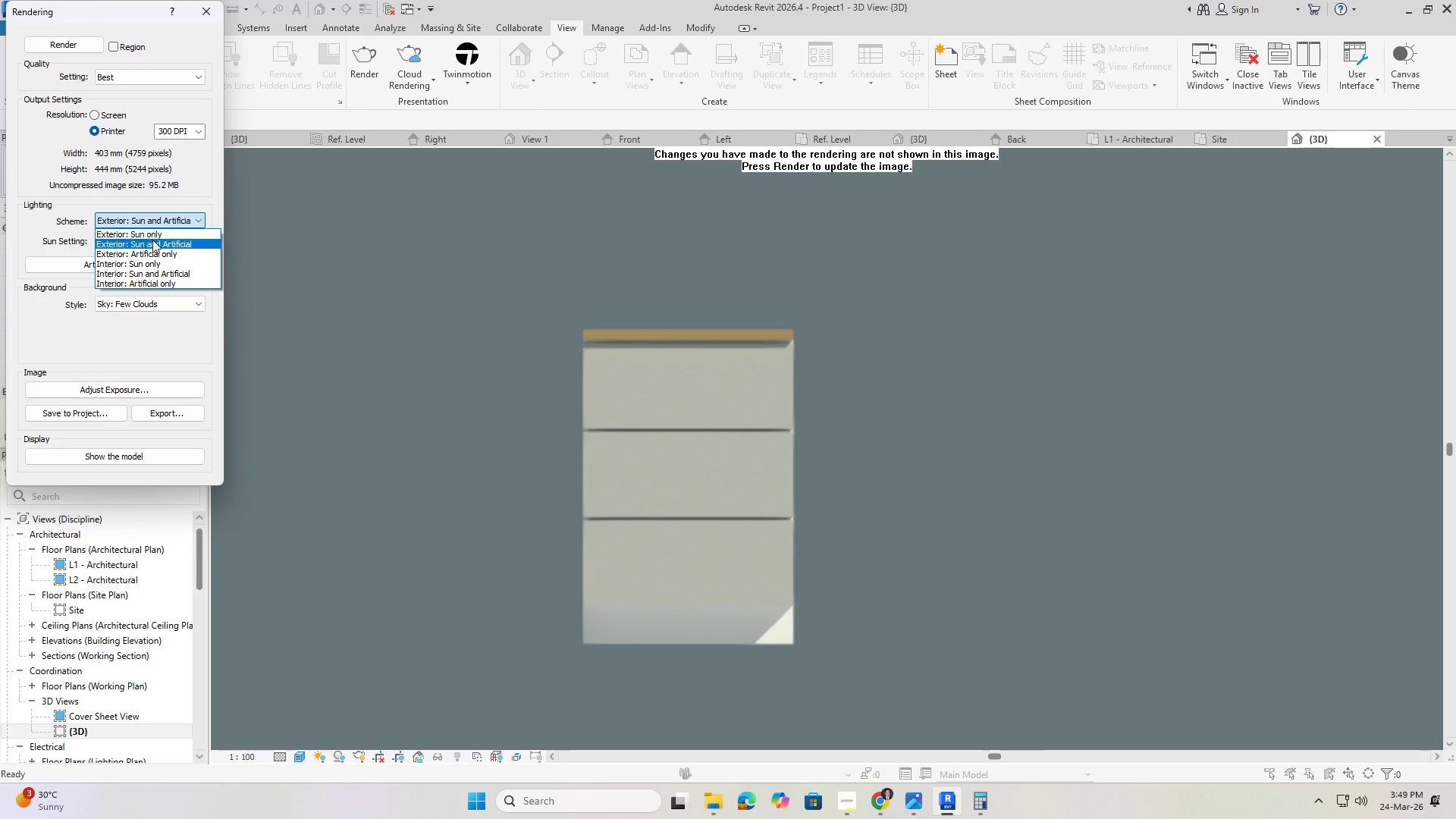 
left_click([153, 237])
 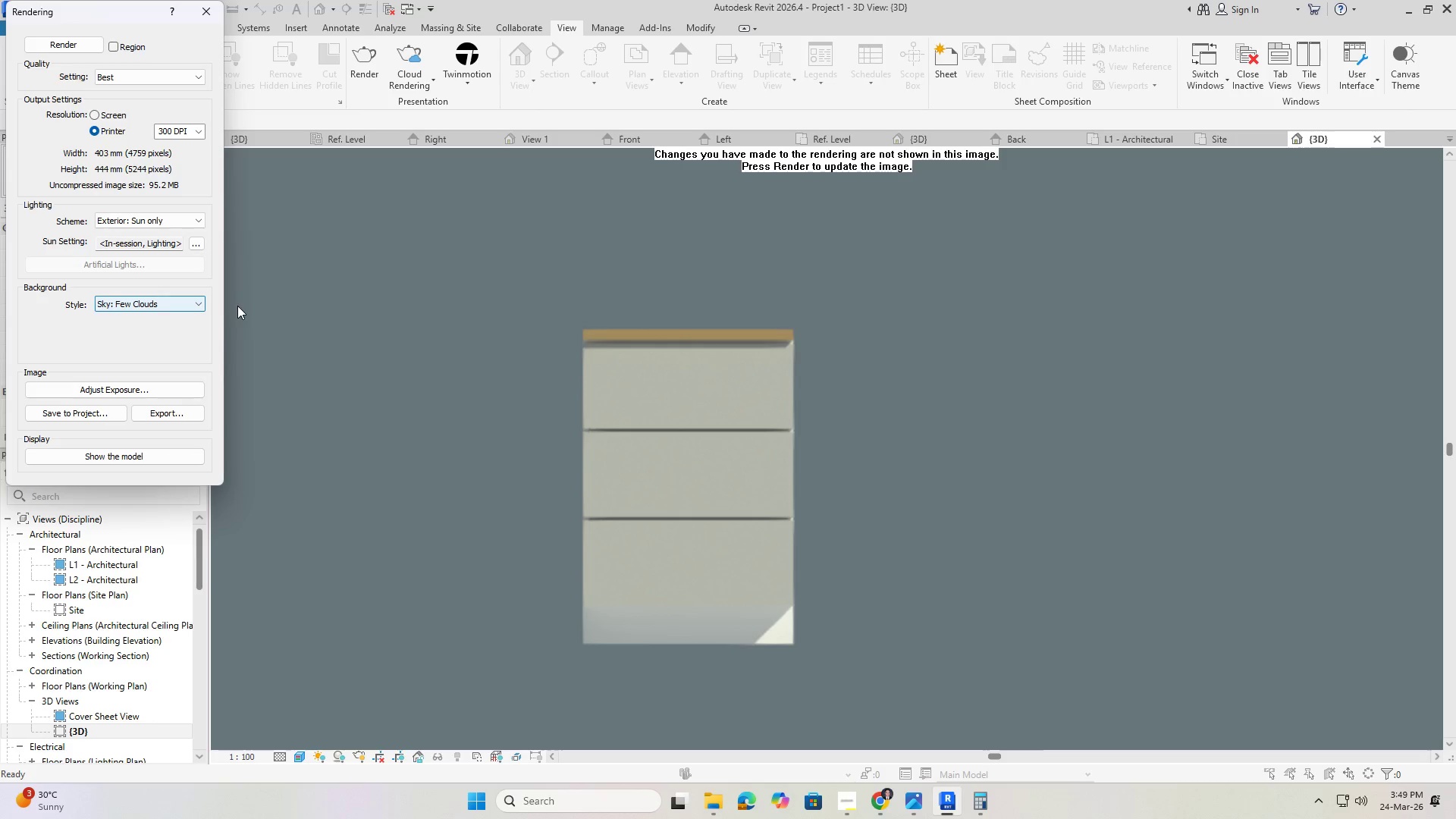 
mouse_move([154, 400])
 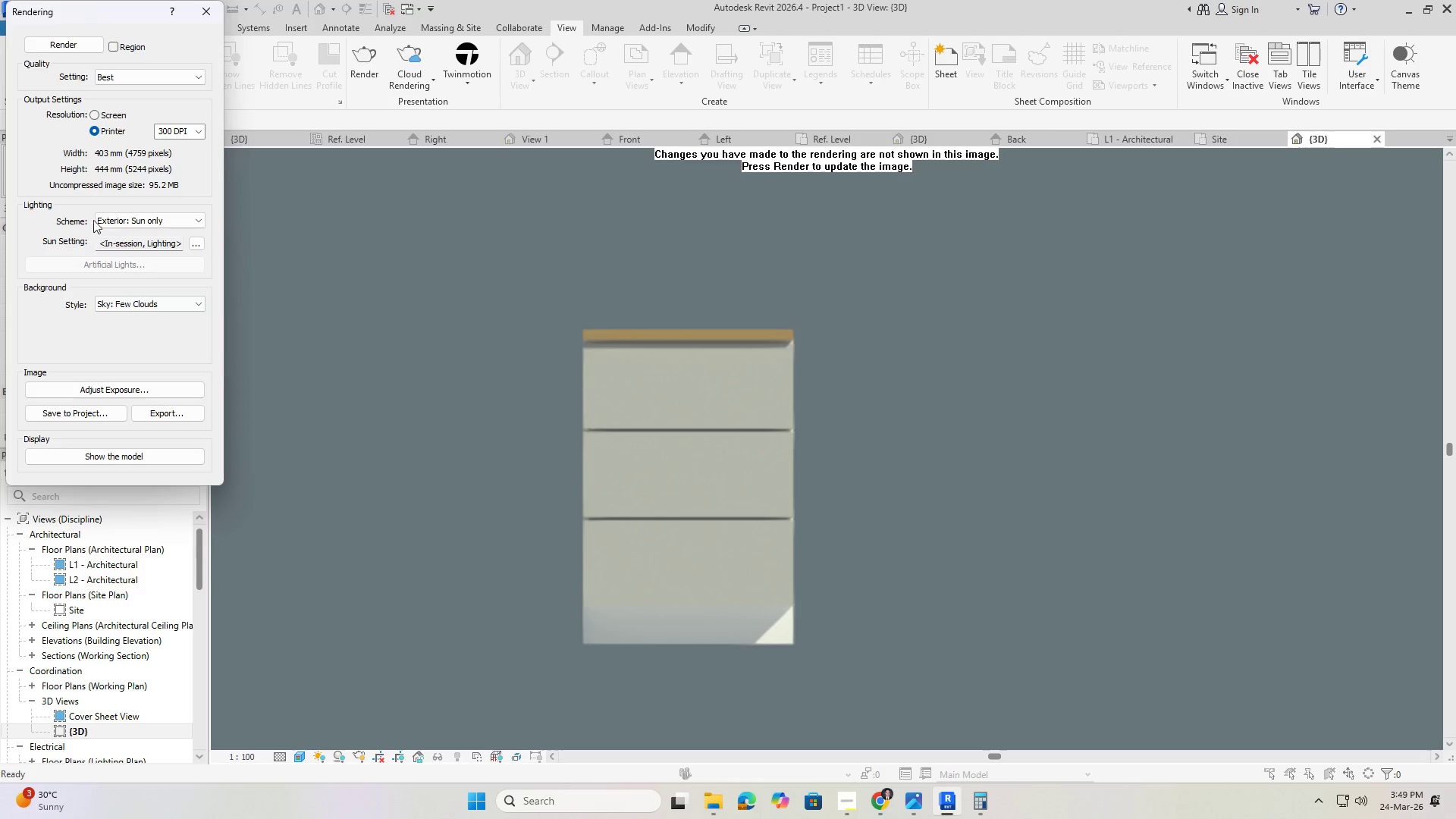 
left_click([160, 81])
 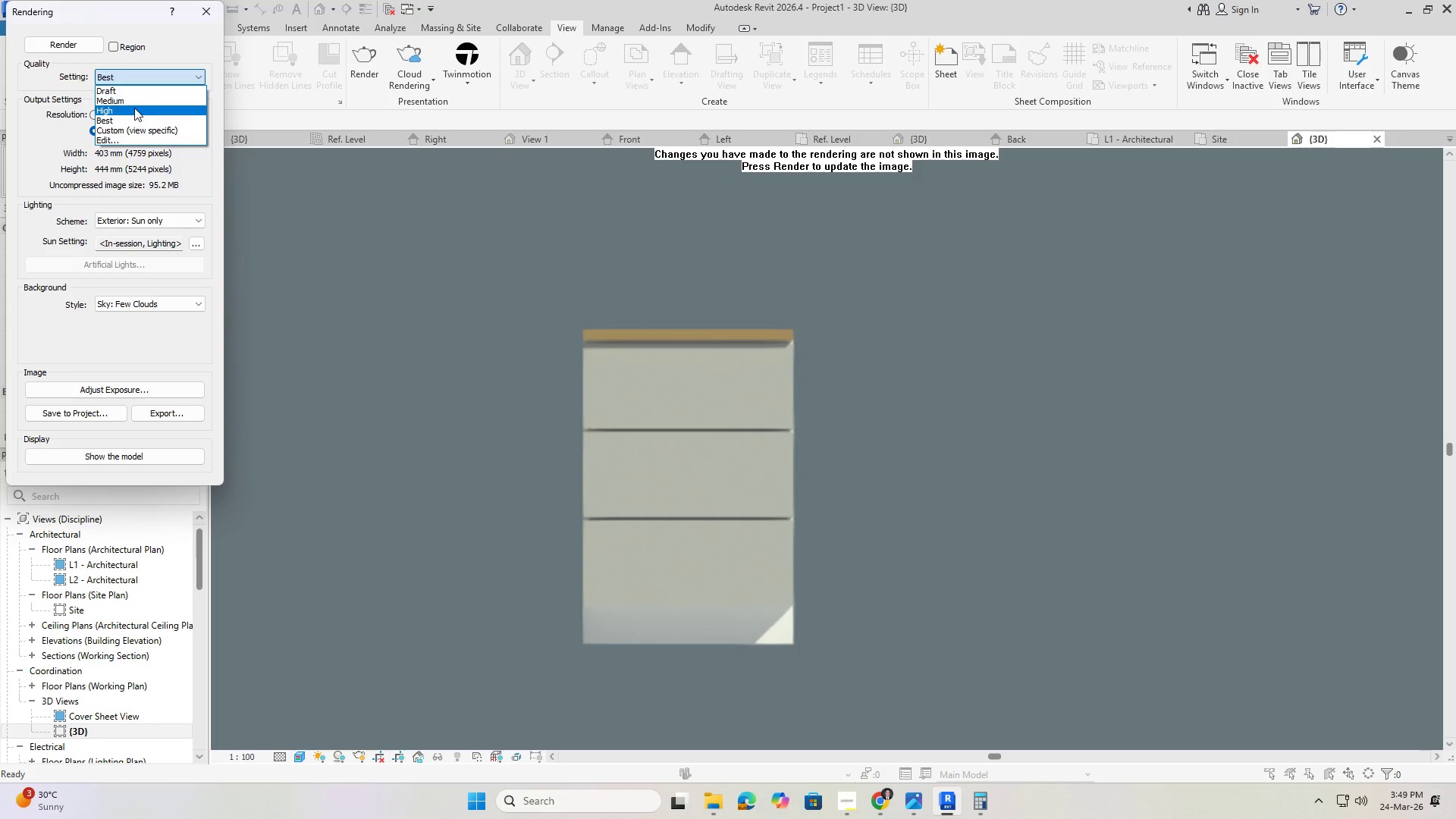 
left_click([130, 100])
 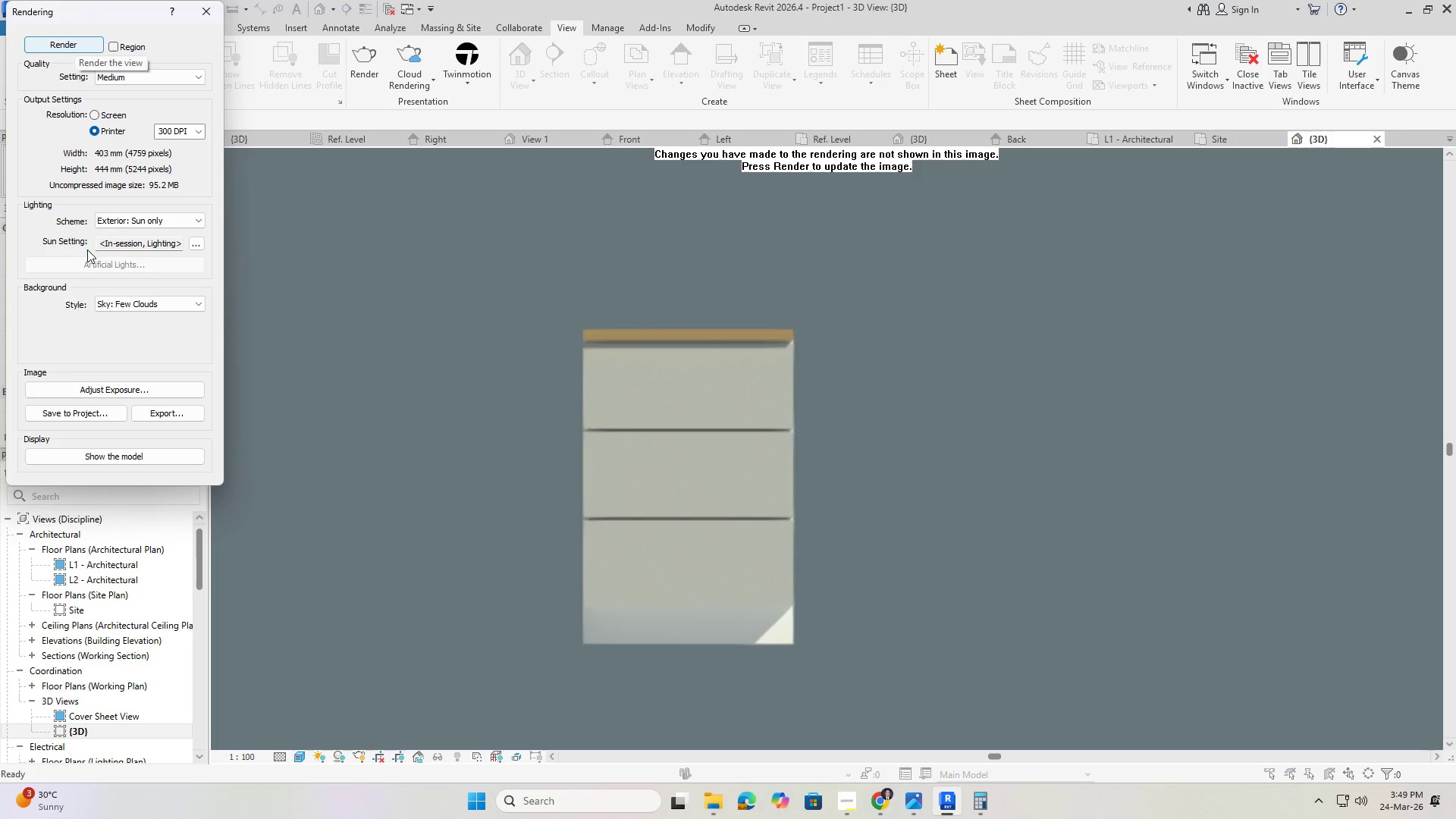 
left_click([74, 43])
 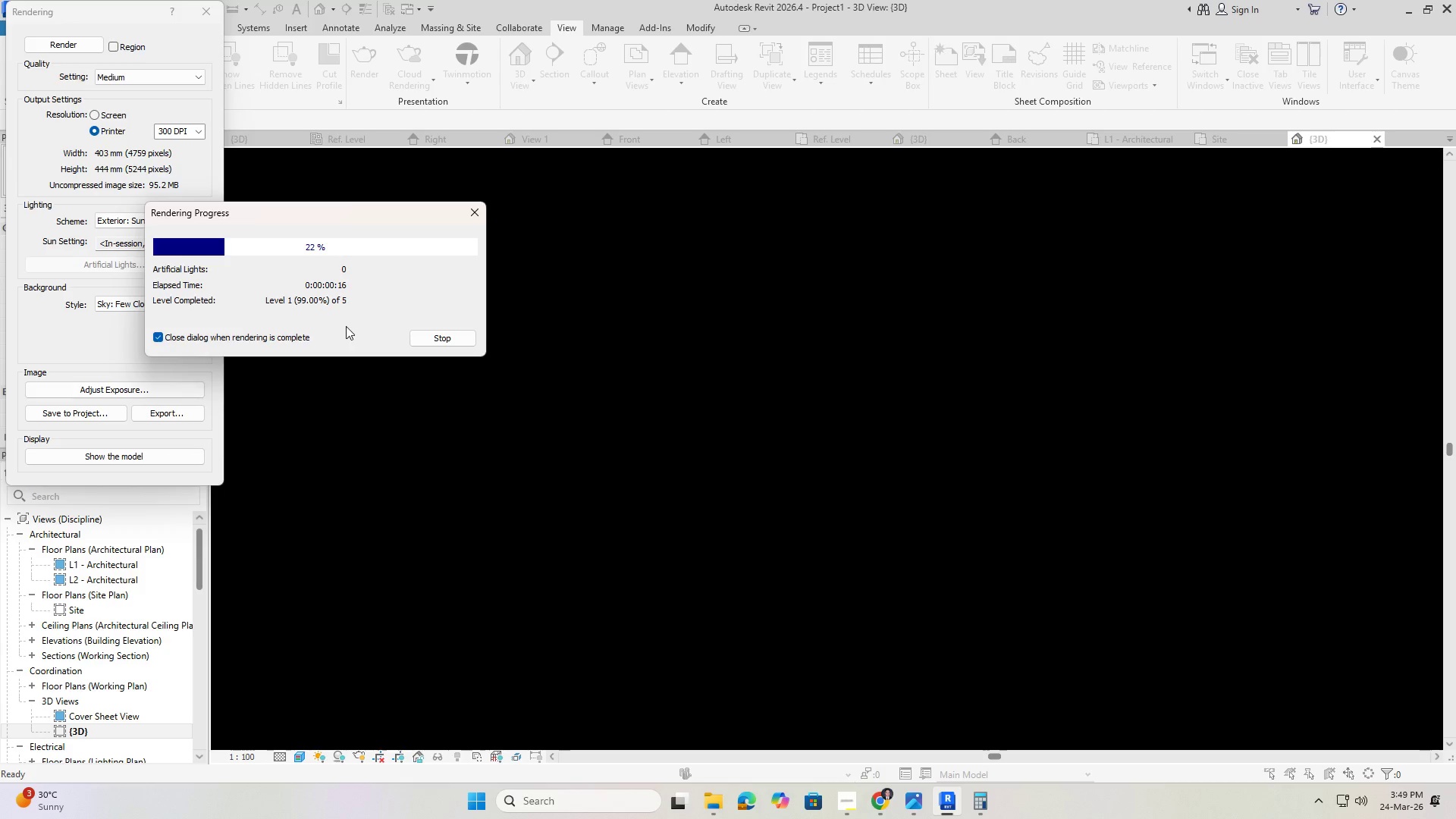 
wait(20.89)
 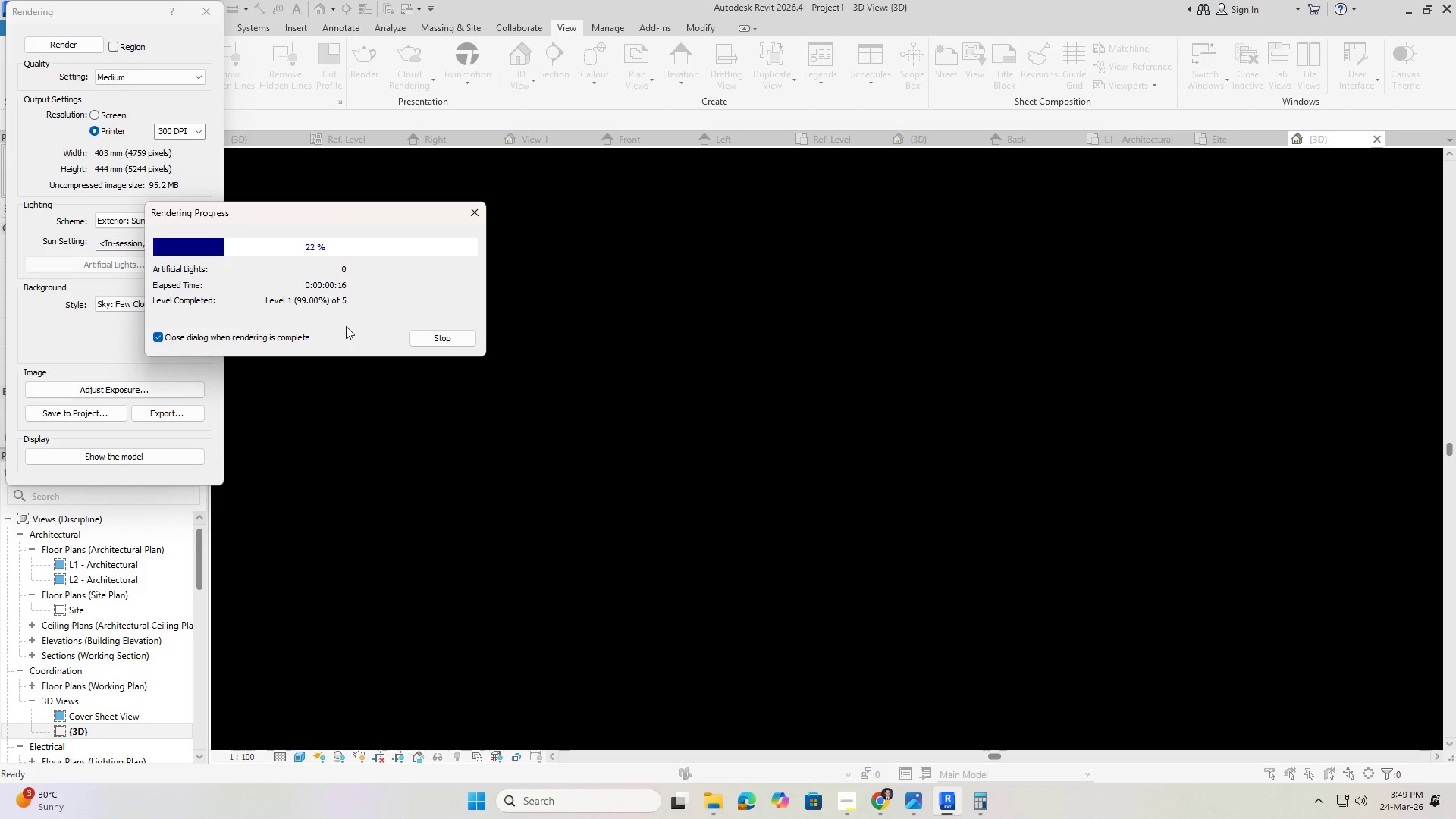 
scroll: coordinate [143, 650], scroll_direction: down, amount: 6.0